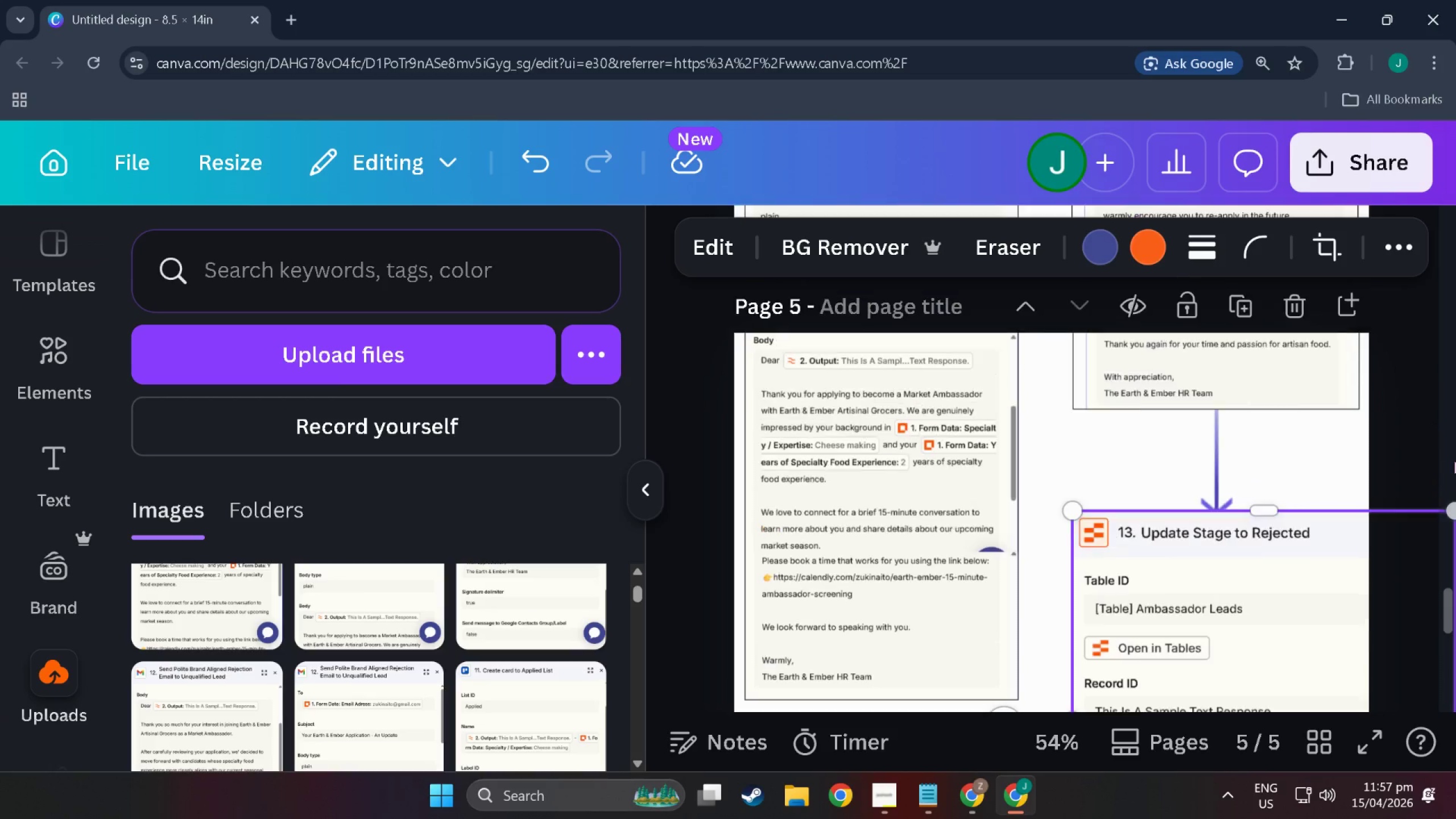 
left_click_drag(start_coordinate=[1454, 461], to_coordinate=[1440, 479])
 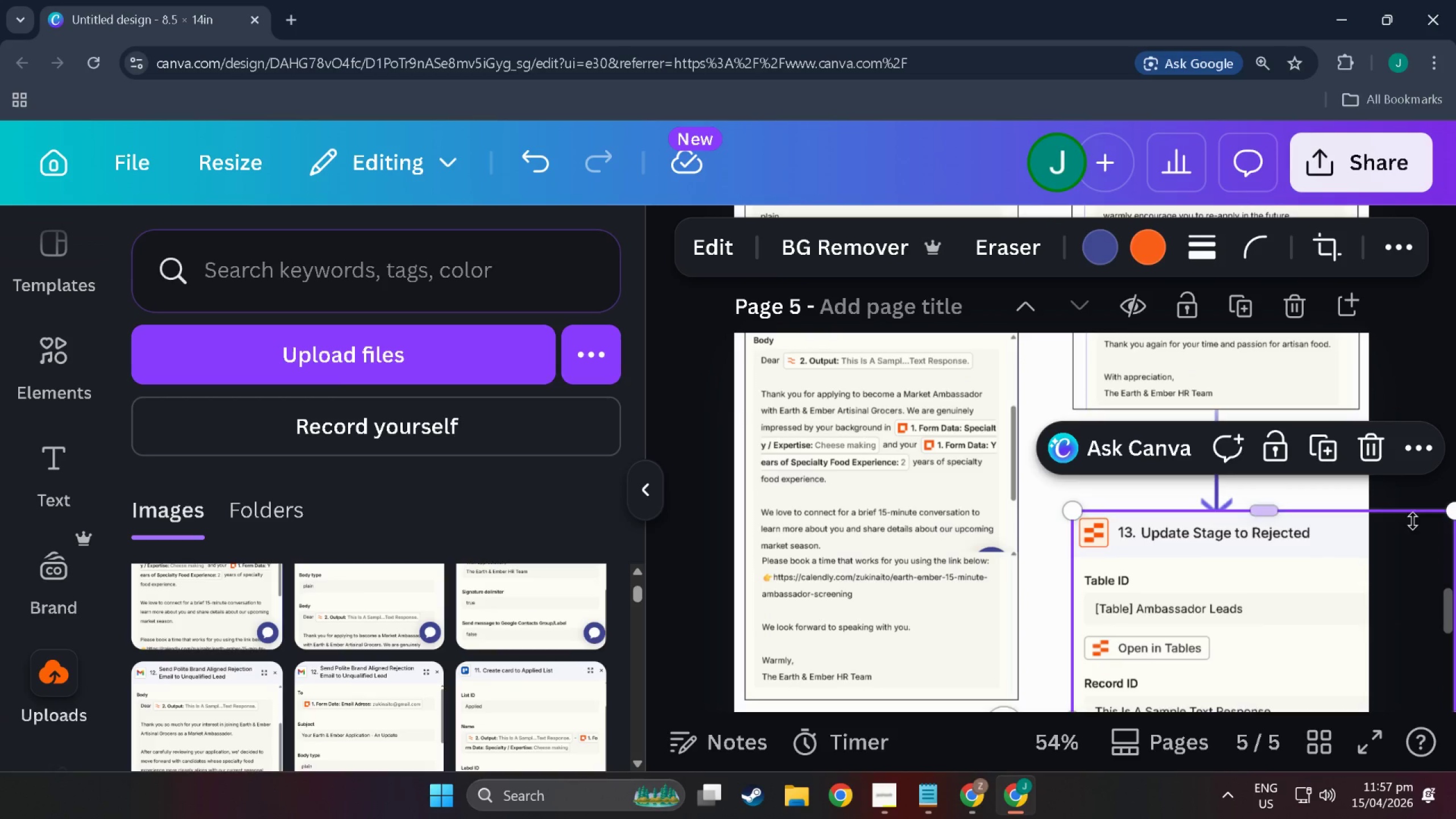 
left_click([1387, 526])
 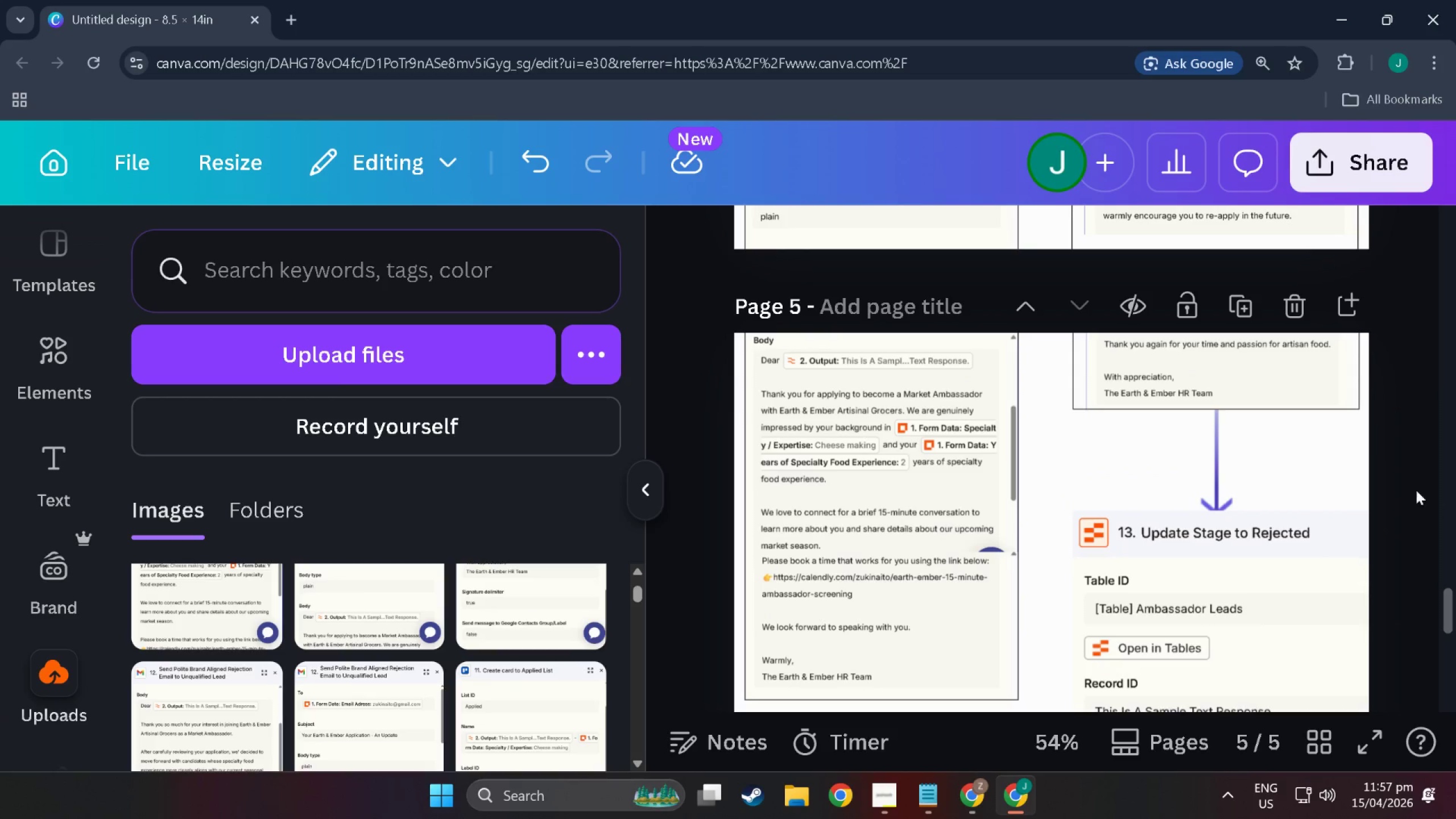 
left_click([1271, 586])
 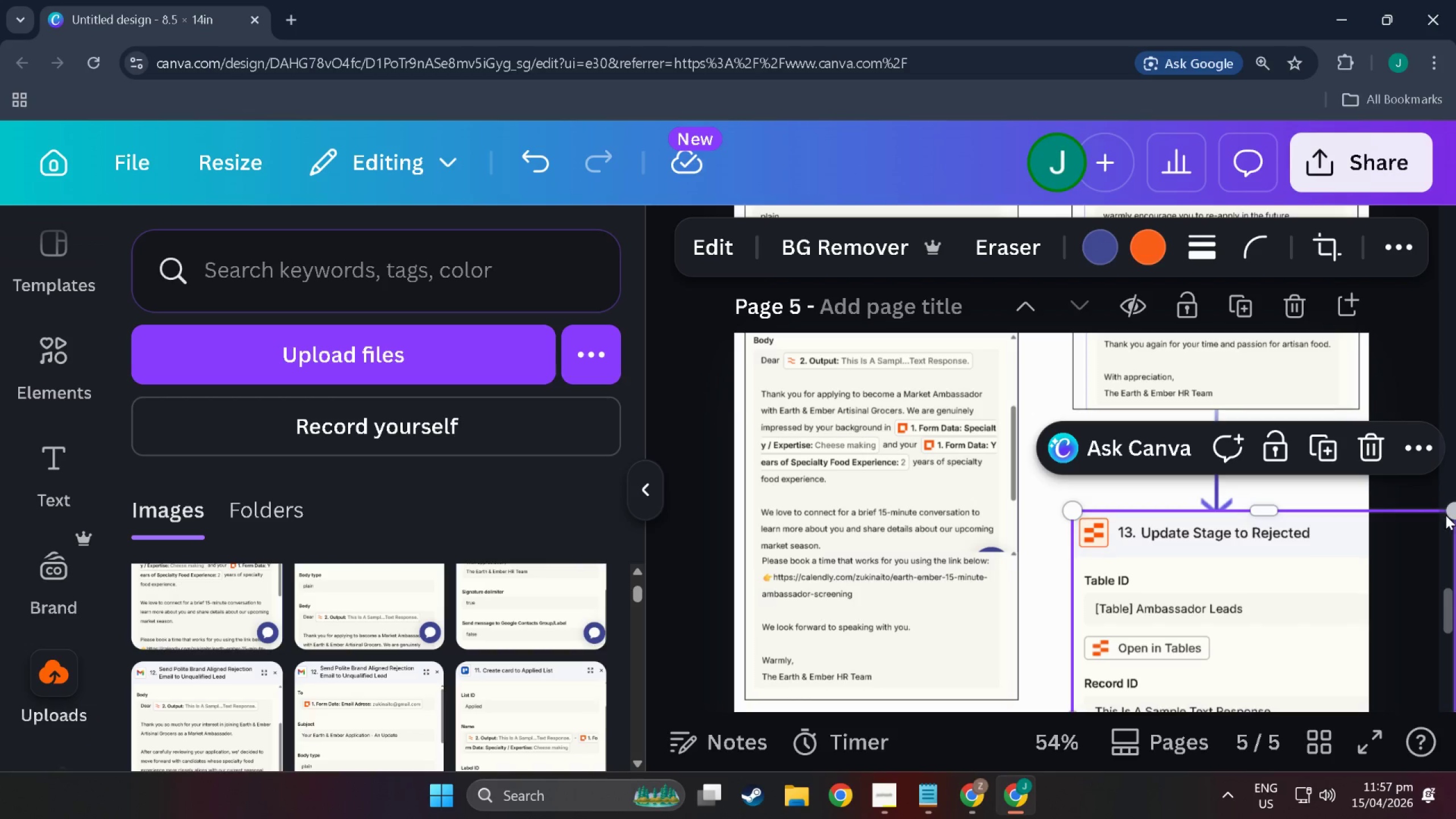 
left_click_drag(start_coordinate=[1448, 515], to_coordinate=[1434, 516])
 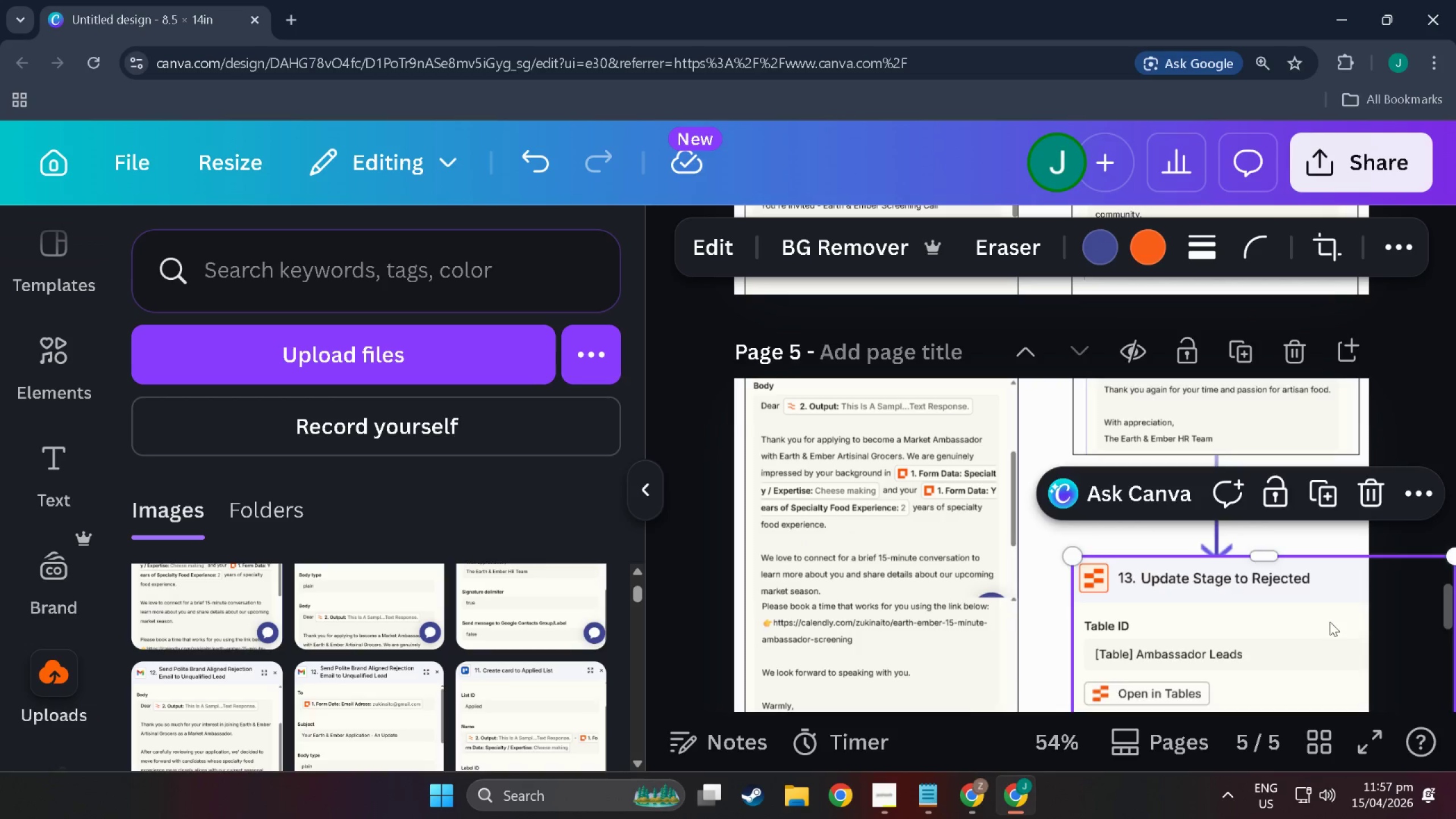 
left_click_drag(start_coordinate=[1330, 622], to_coordinate=[1234, 642])
 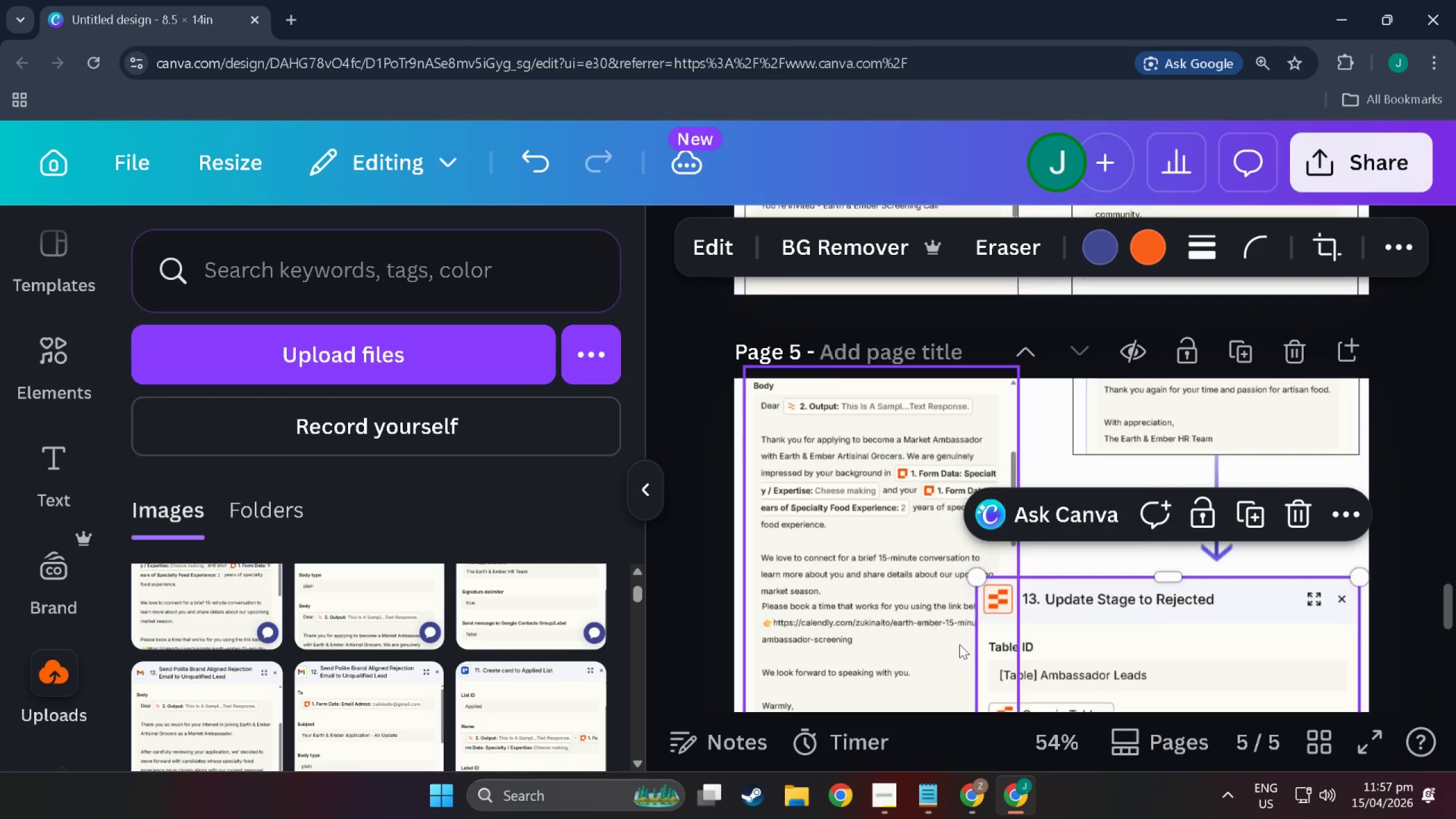 
scroll: coordinate [963, 648], scroll_direction: down, amount: 12.0
 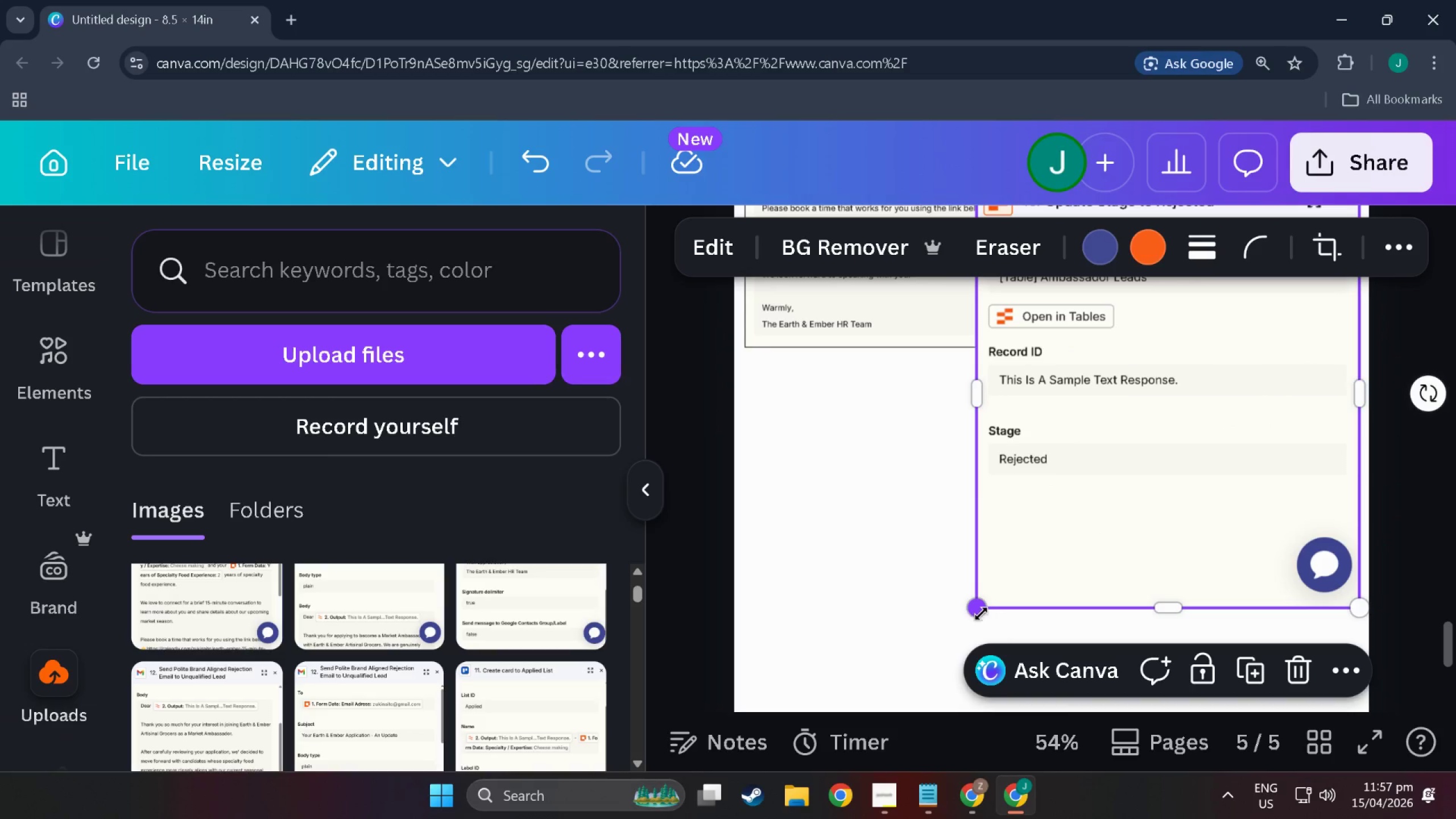 
left_click_drag(start_coordinate=[980, 614], to_coordinate=[1056, 521])
 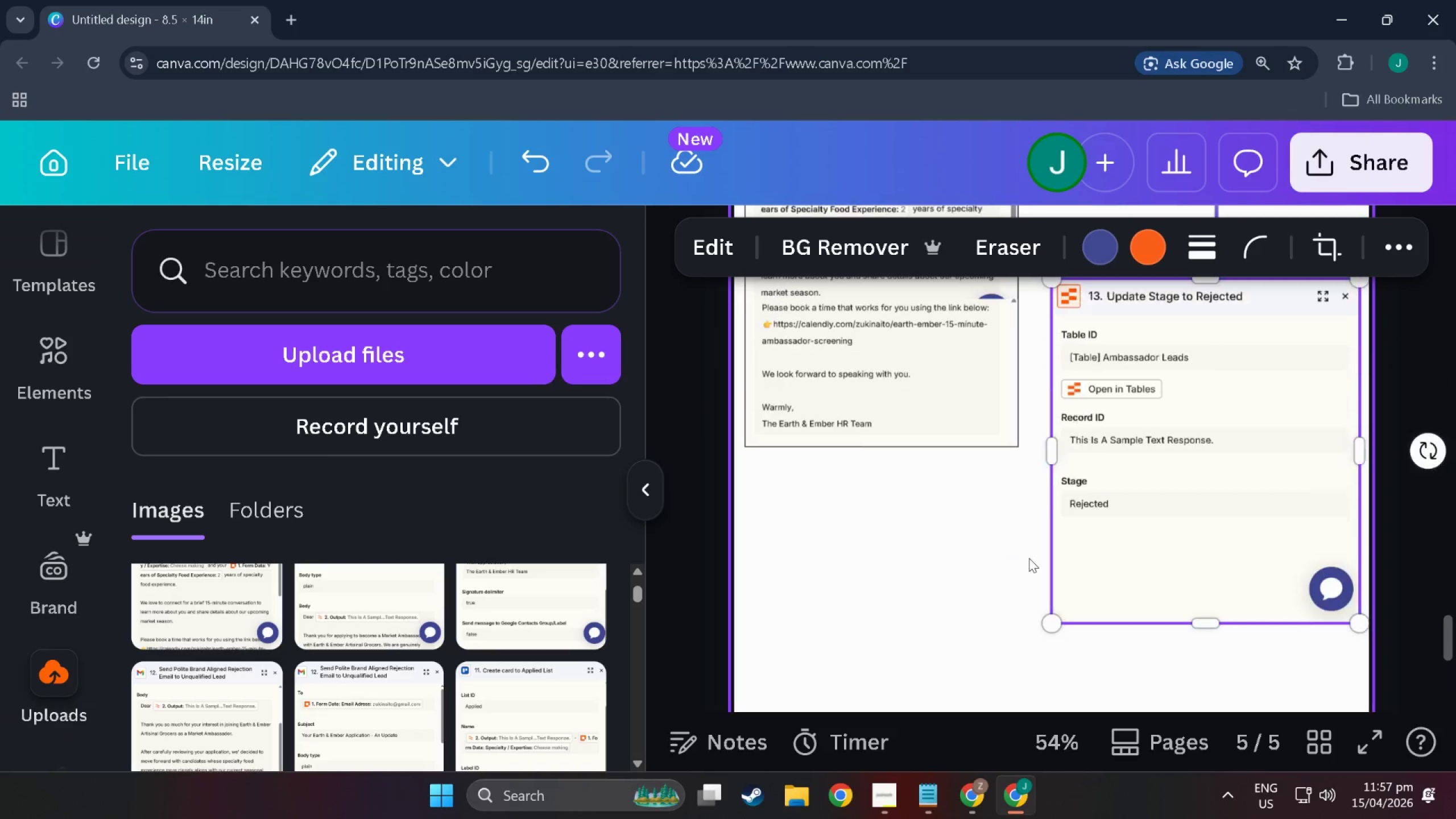 
scroll: coordinate [1032, 576], scroll_direction: up, amount: 9.0
 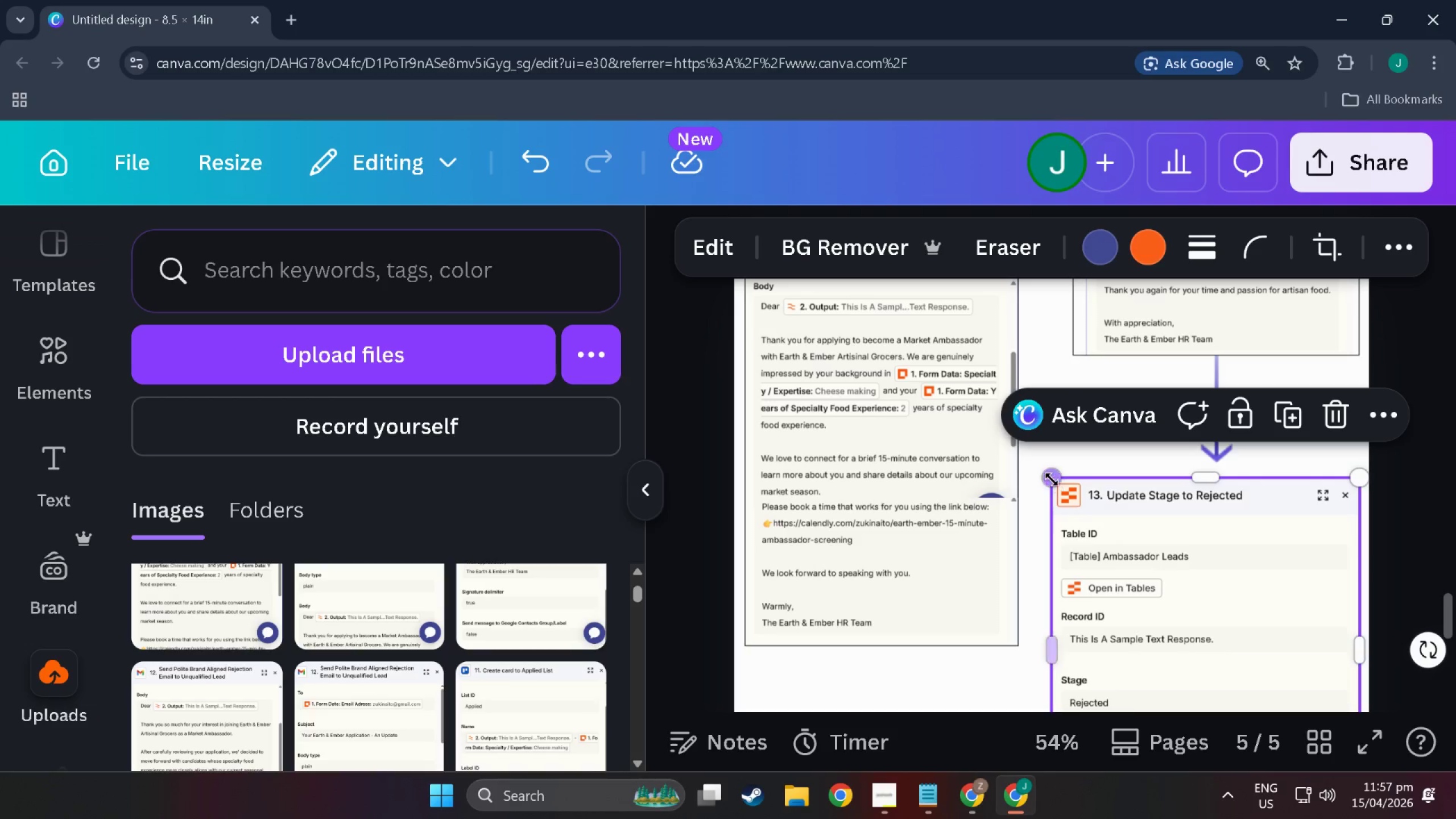 
left_click_drag(start_coordinate=[1051, 478], to_coordinate=[1086, 494])
 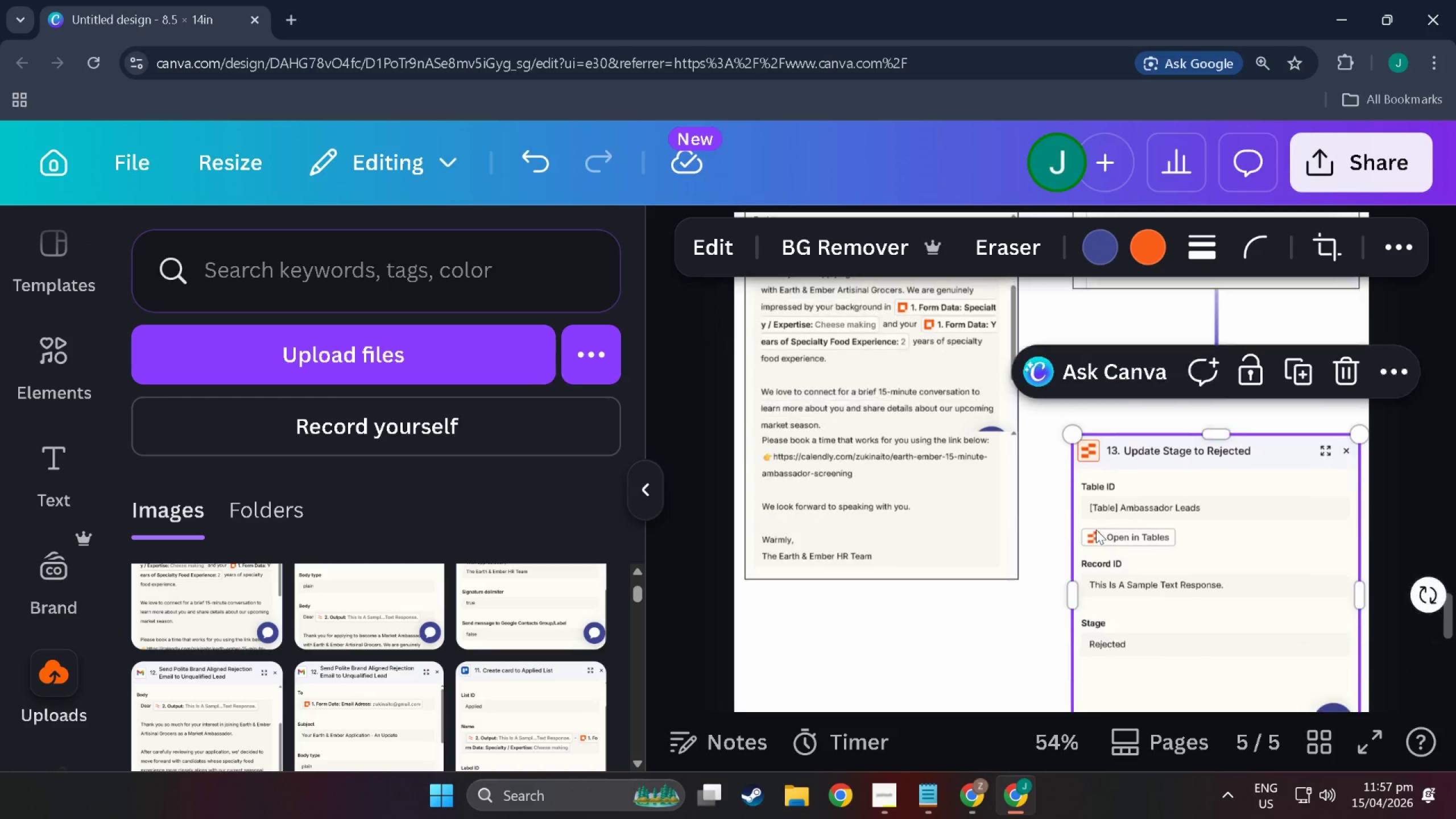 
left_click_drag(start_coordinate=[1159, 516], to_coordinate=[1159, 490])
 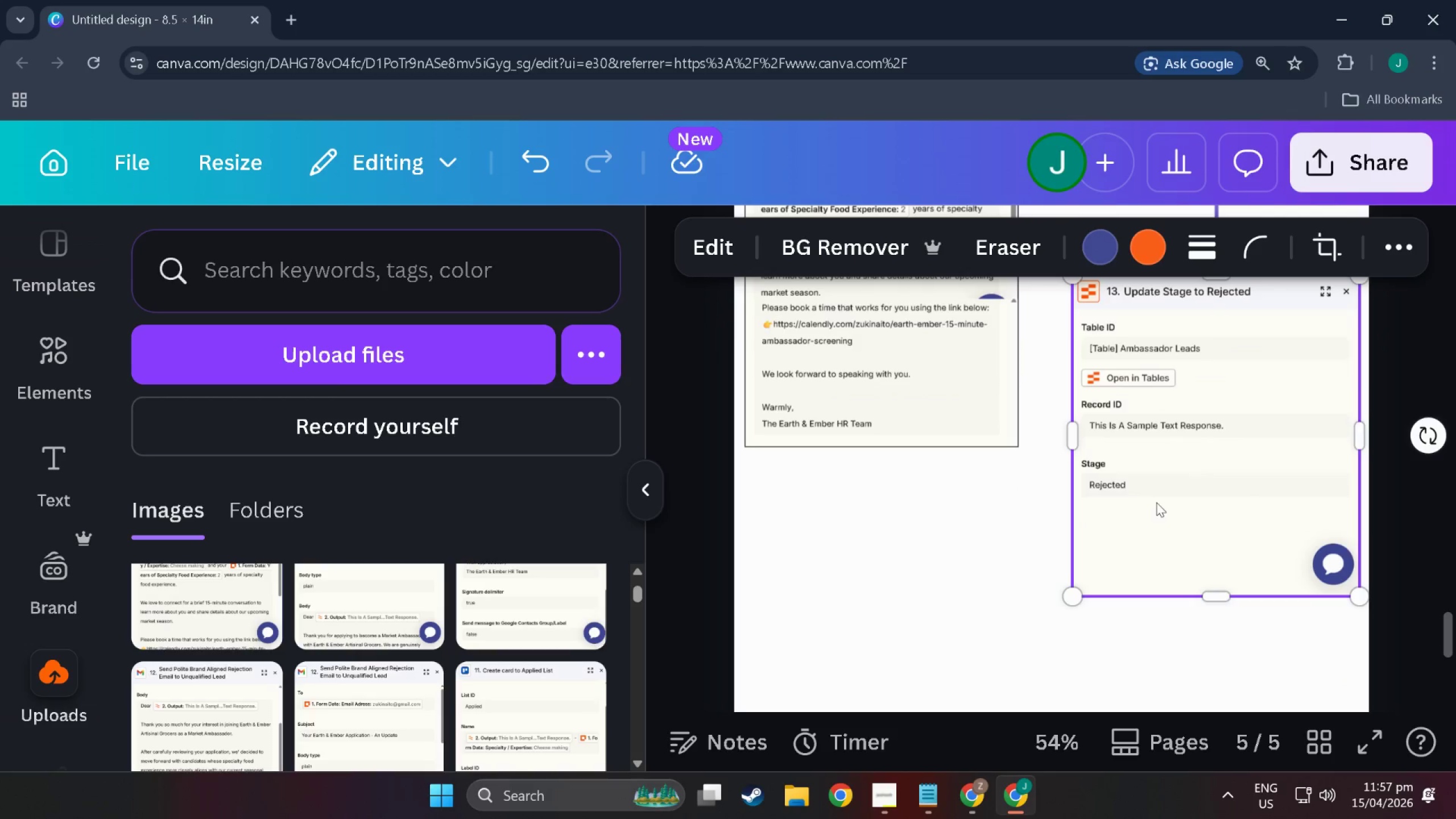 
scroll: coordinate [1158, 496], scroll_direction: down, amount: 6.0
 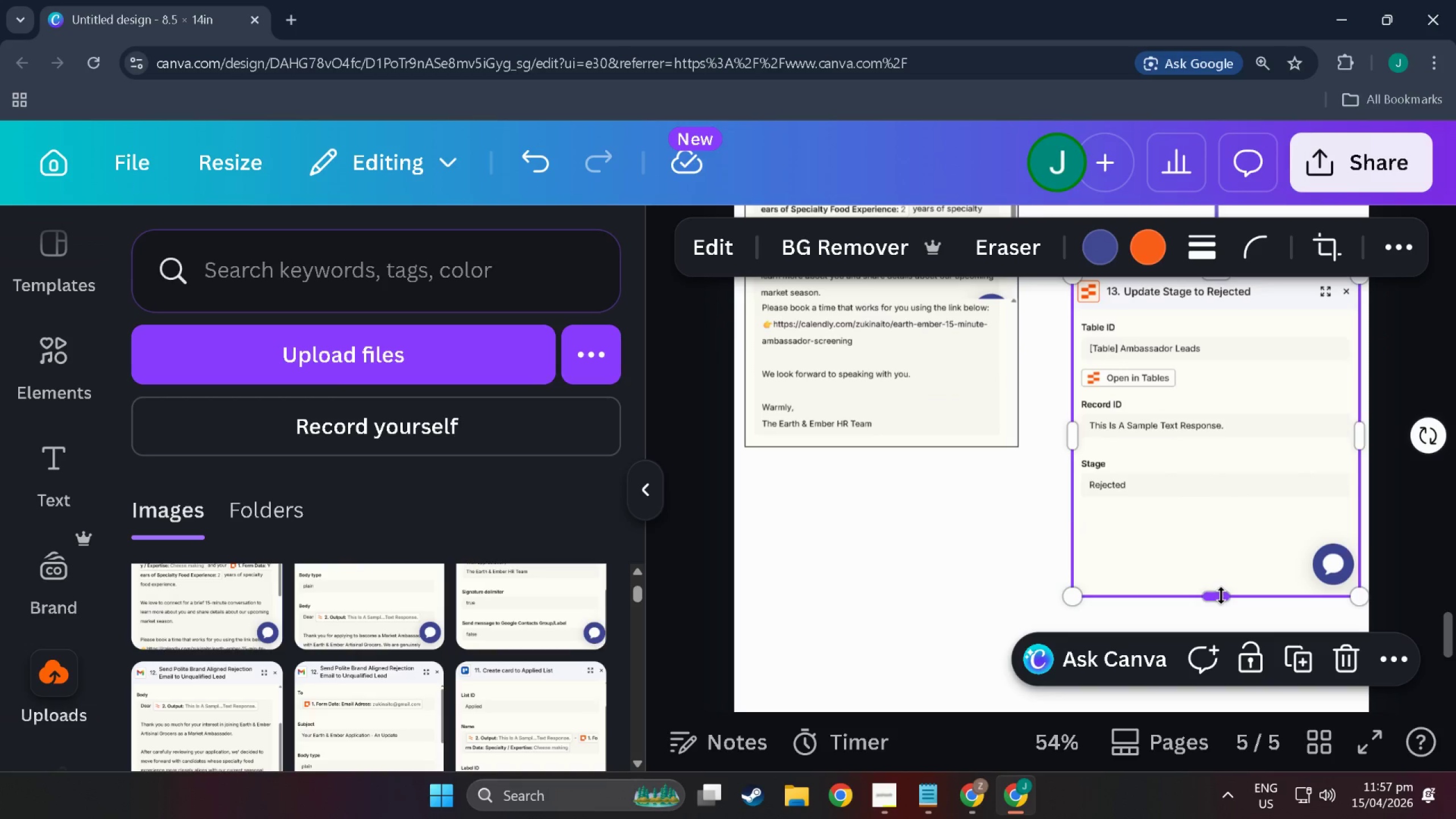 
left_click_drag(start_coordinate=[1221, 595], to_coordinate=[1207, 515])
 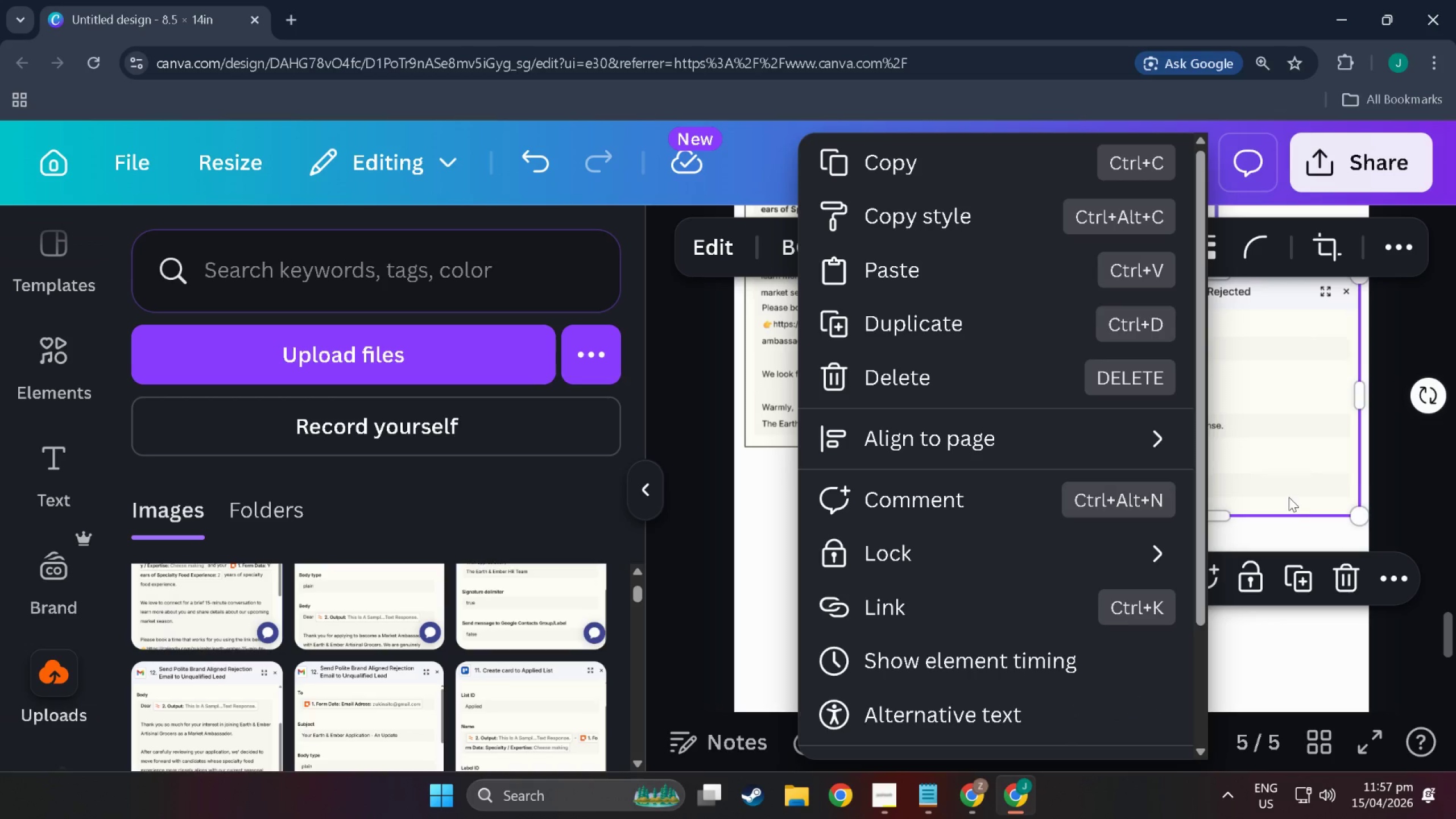 
left_click([1289, 497])
 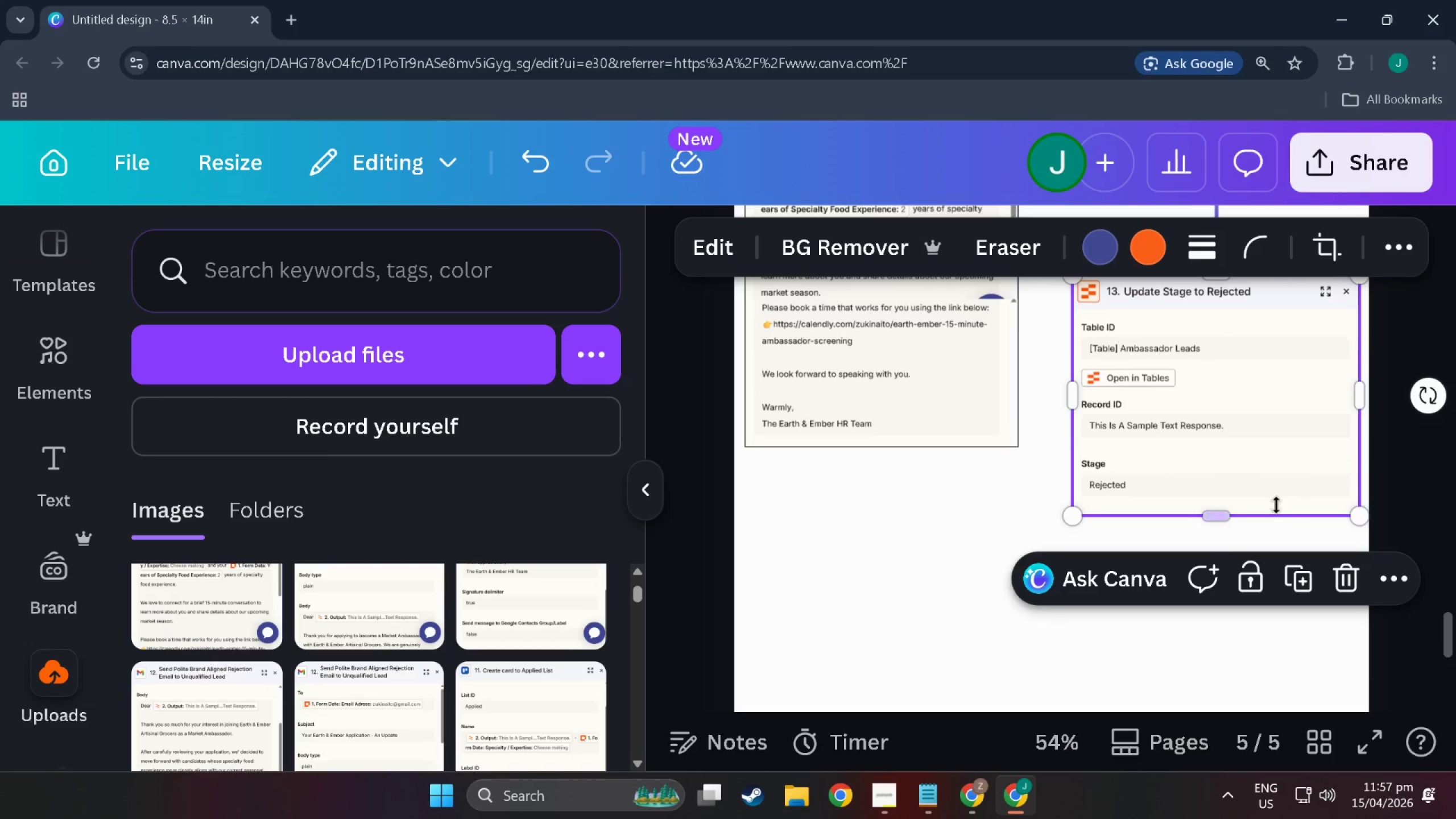 
scroll: coordinate [1276, 505], scroll_direction: up, amount: 5.0
 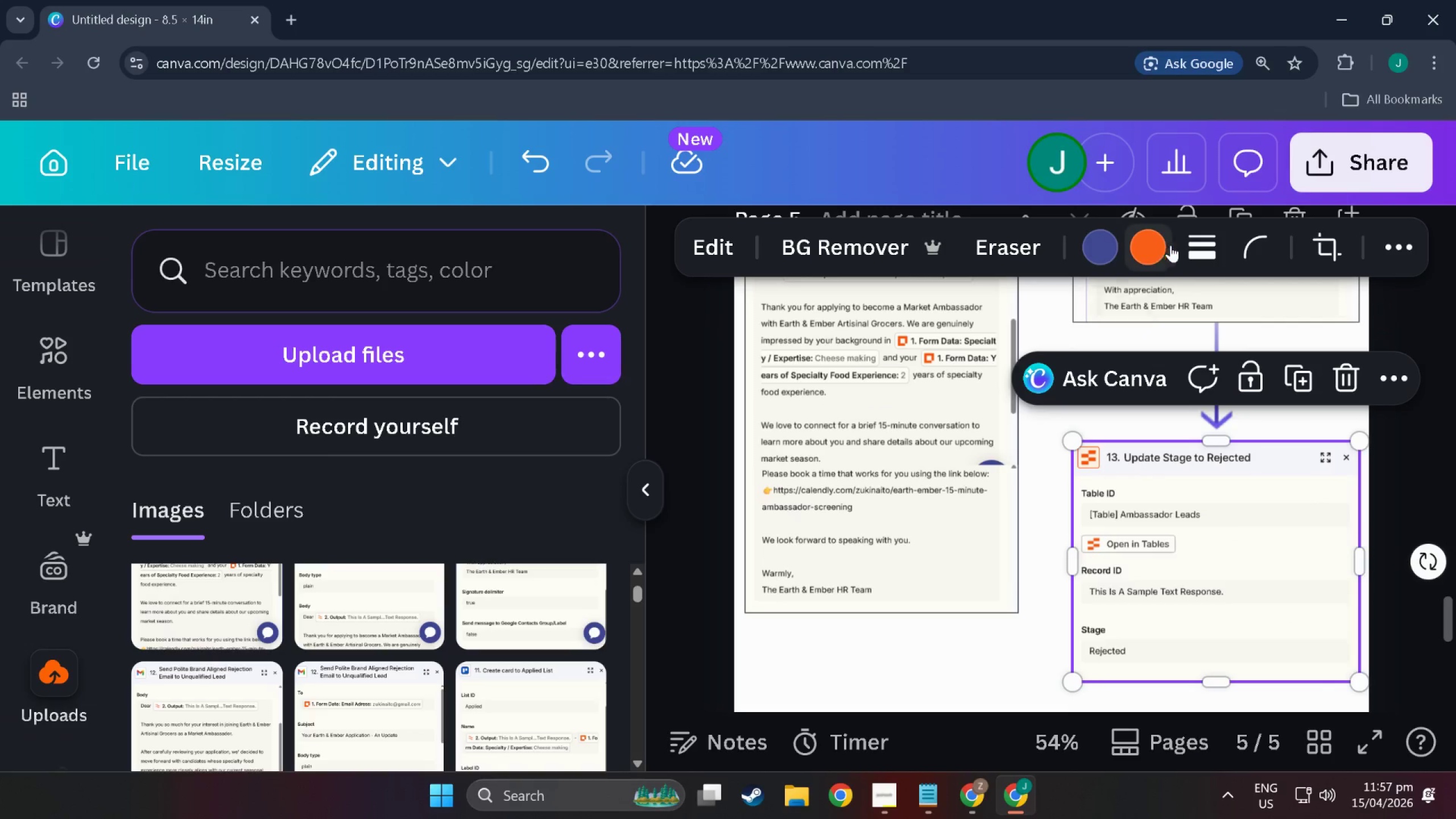 
left_click([1202, 251])
 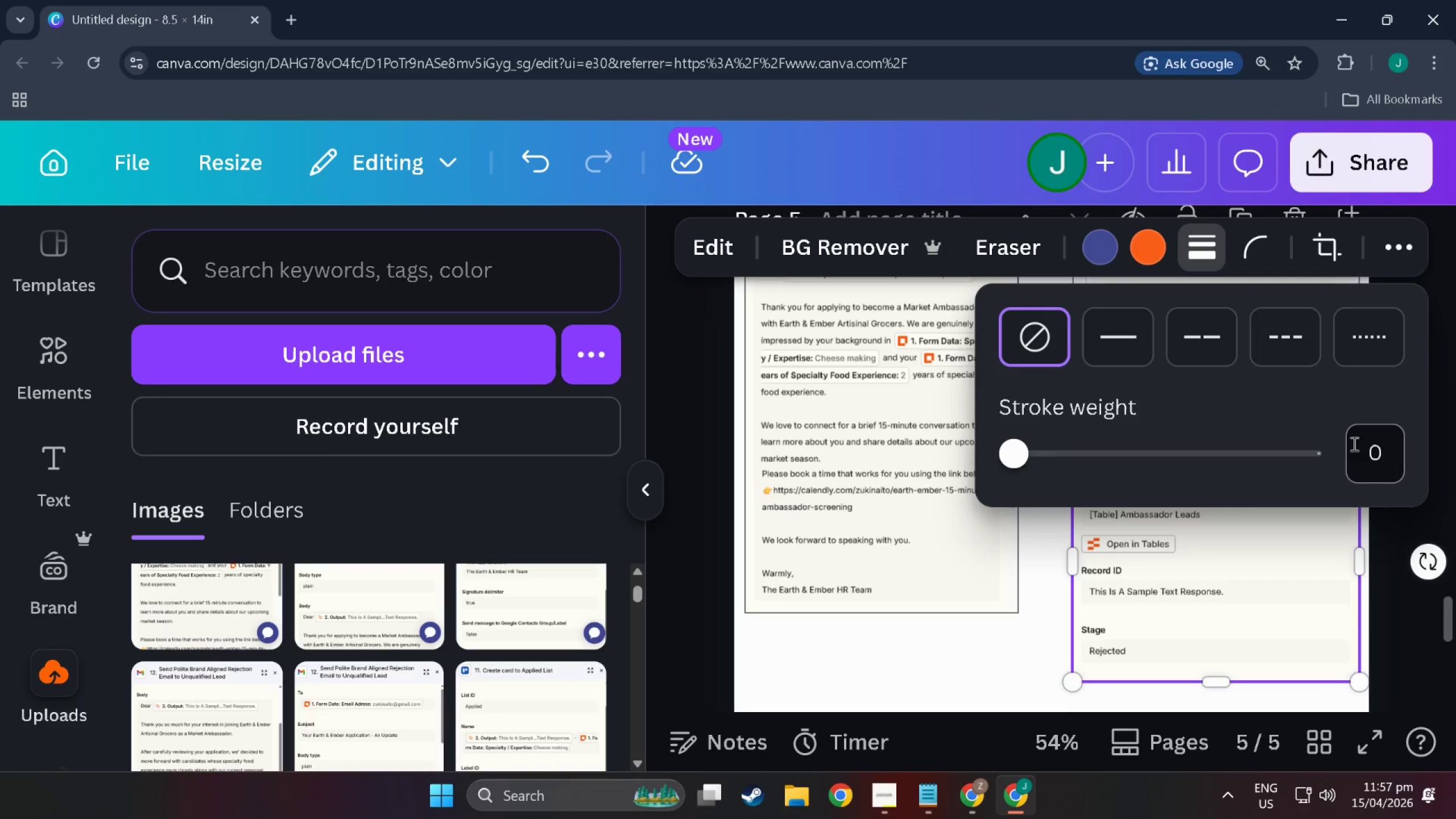 
left_click([1398, 454])
 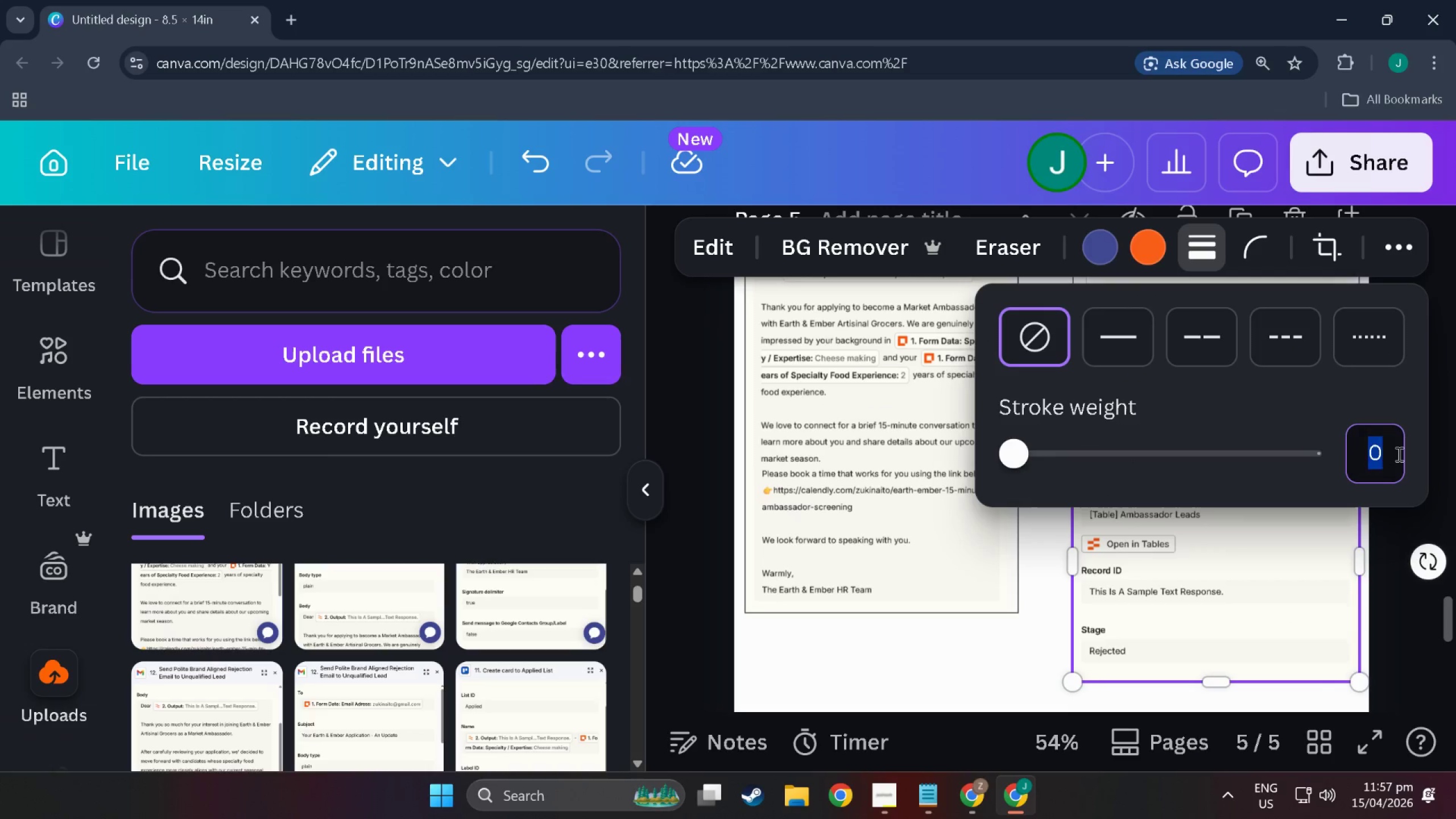 
key(1)
 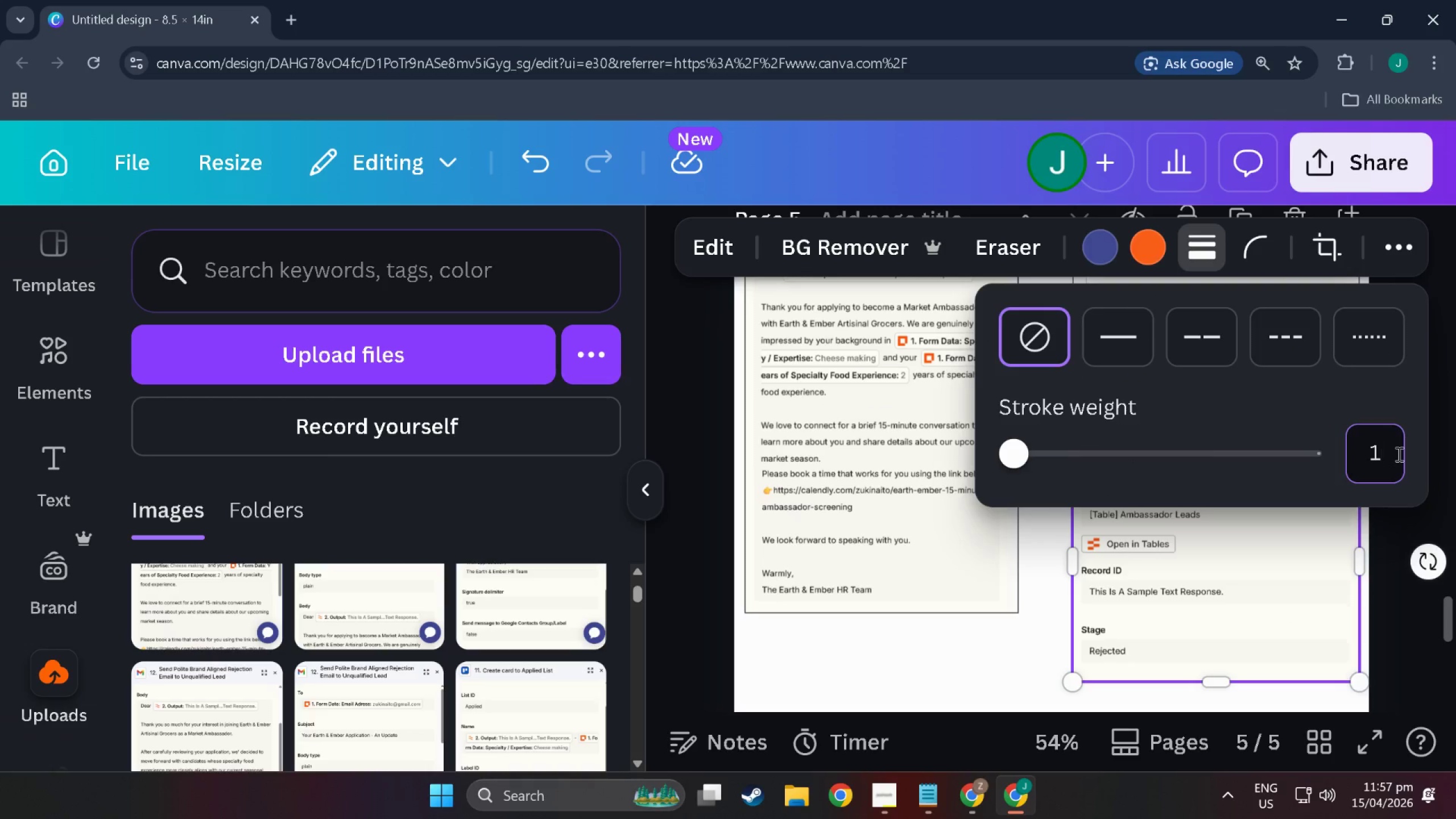 
key(NumpadEnter)
 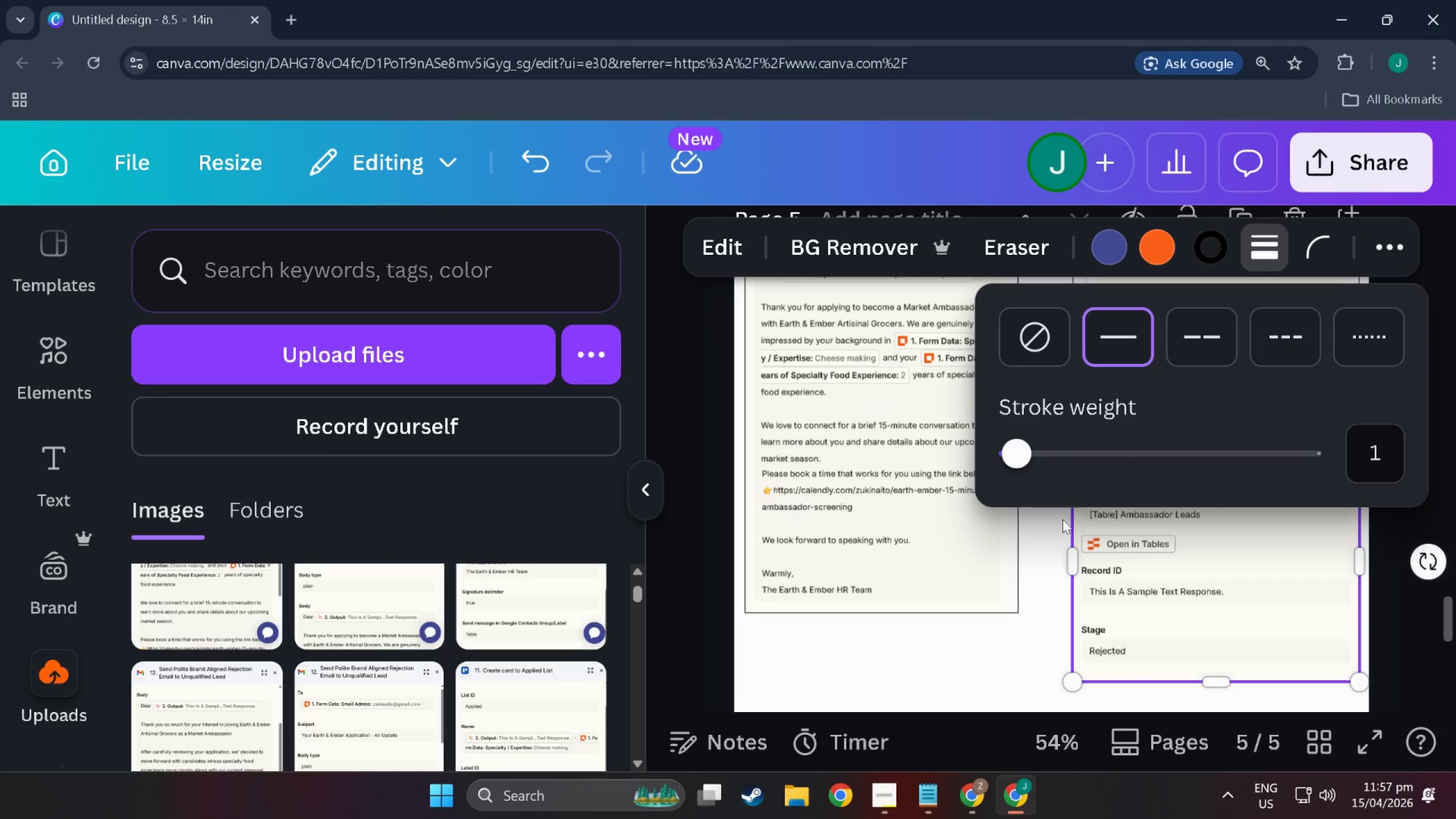 
left_click([1011, 632])
 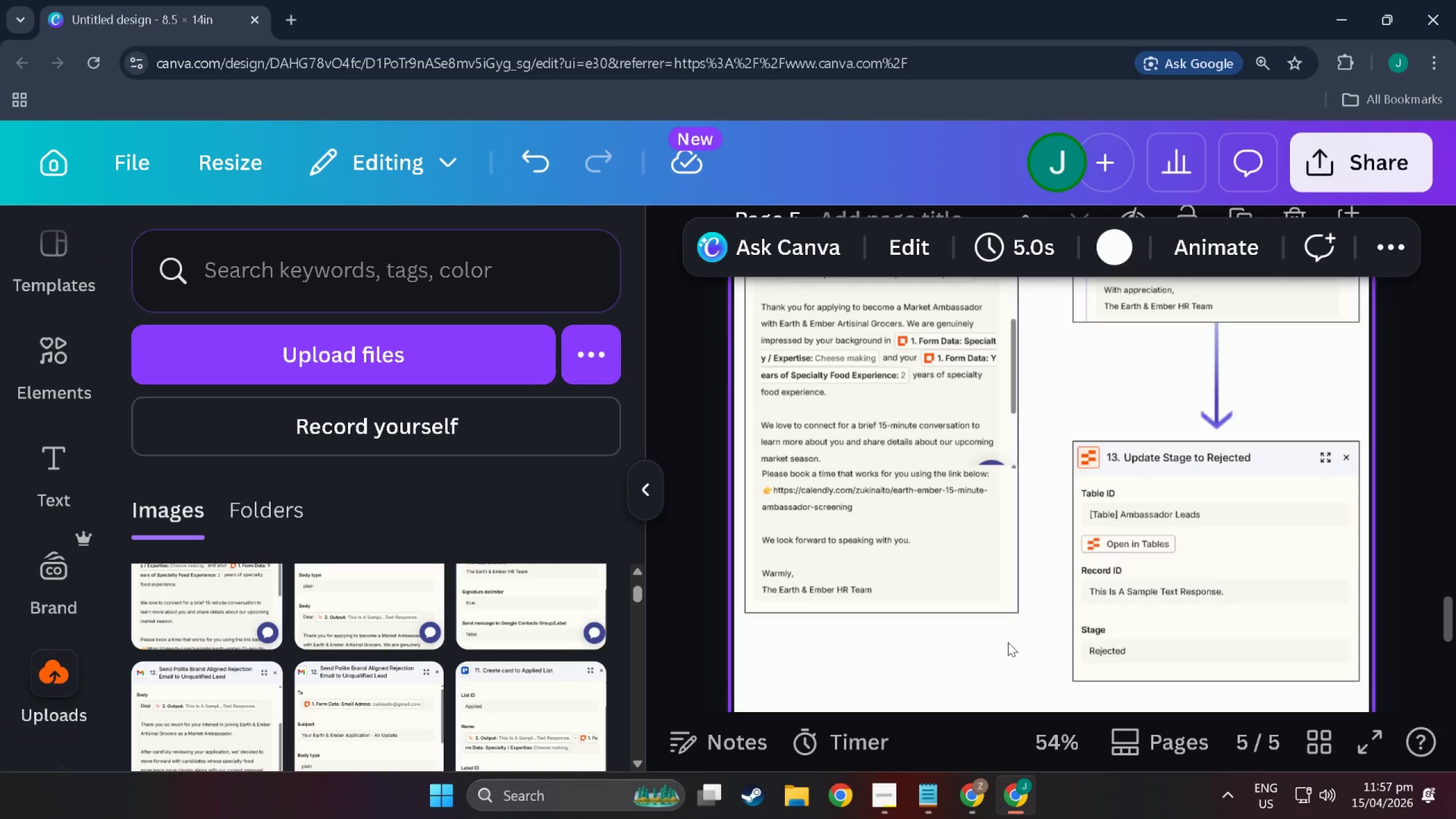 
scroll: coordinate [1011, 615], scroll_direction: down, amount: 19.0
 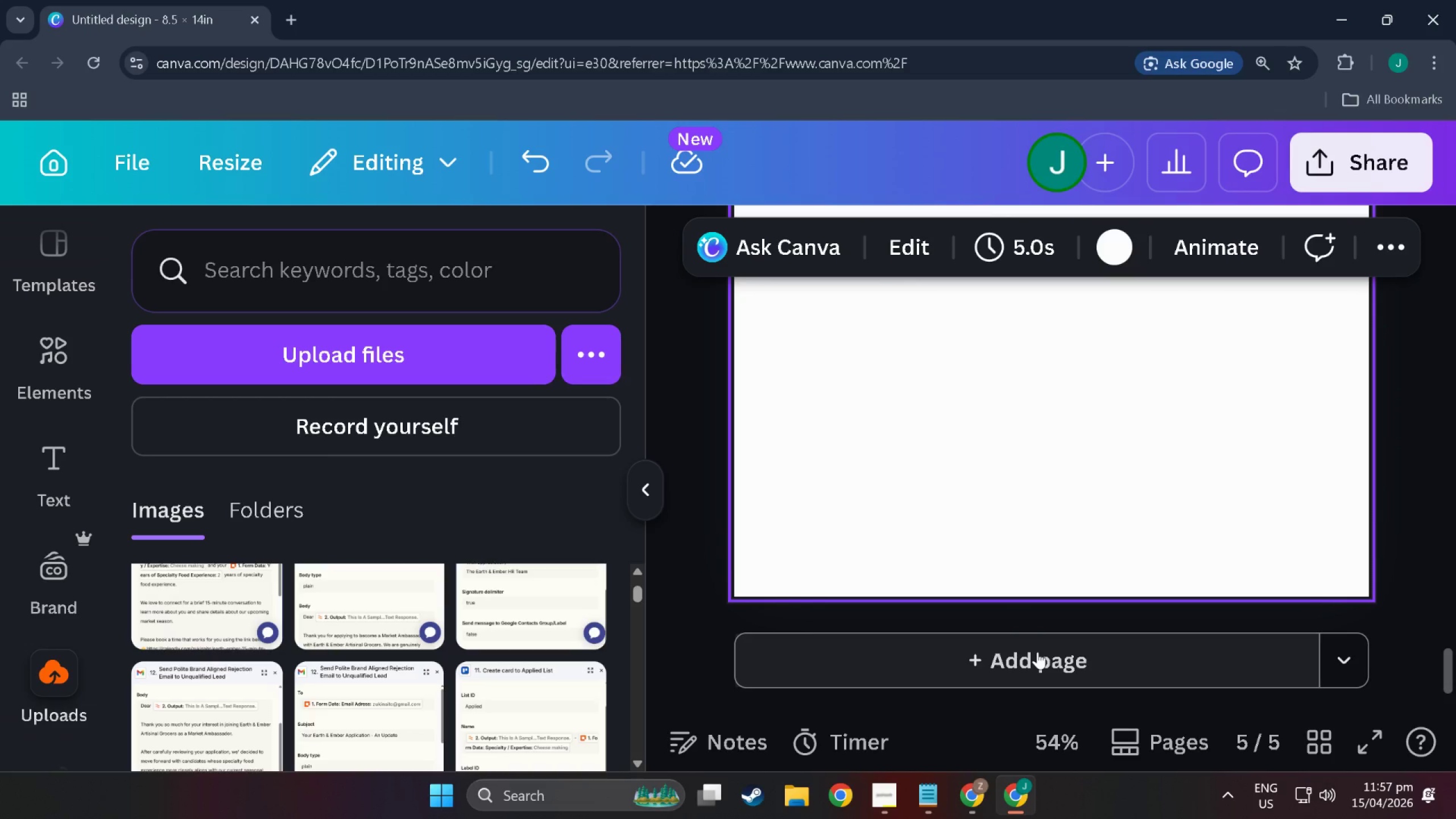 
scroll: coordinate [994, 601], scroll_direction: up, amount: 124.0
 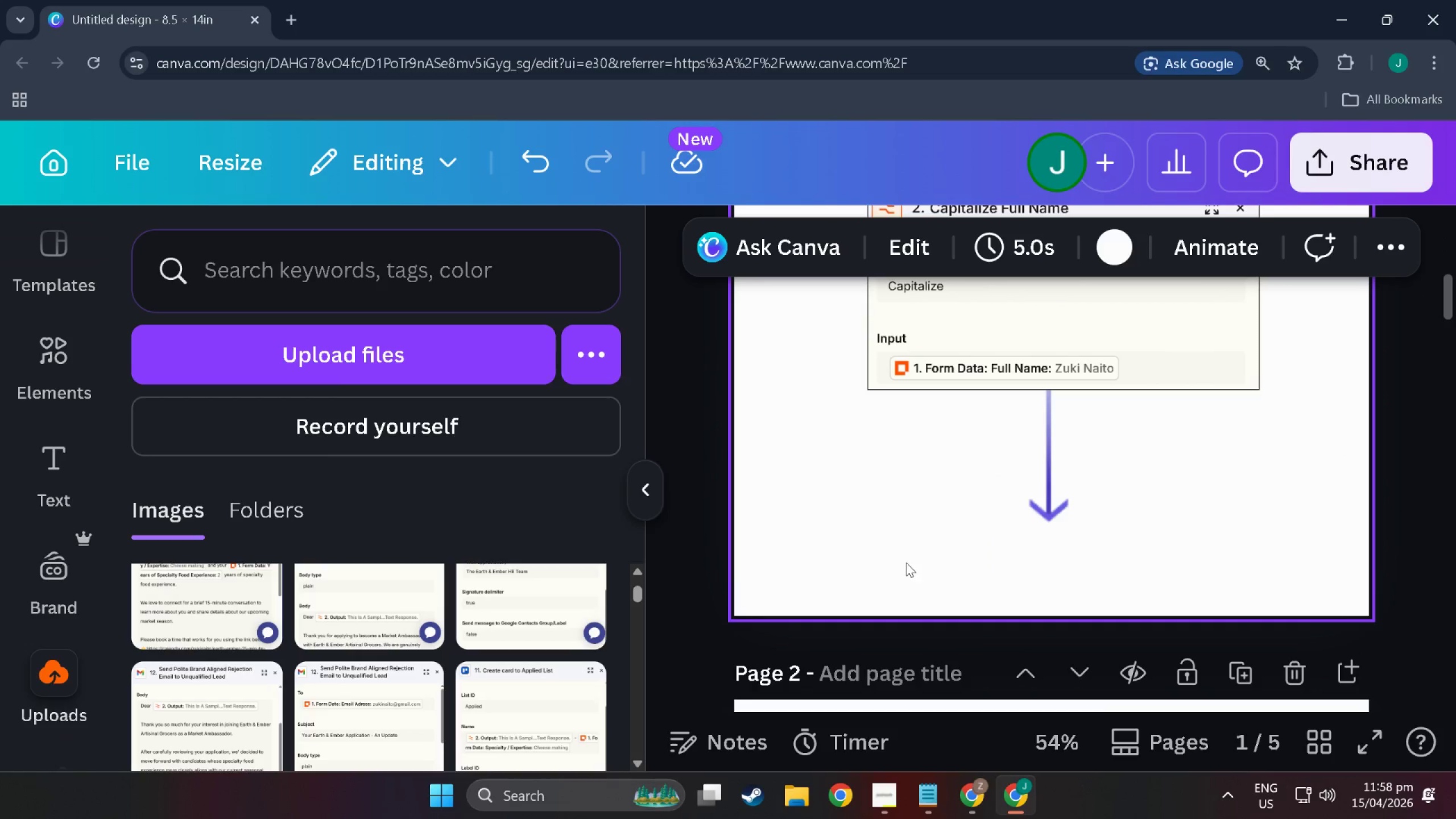 
left_click_drag(start_coordinate=[906, 562], to_coordinate=[1159, 279])
 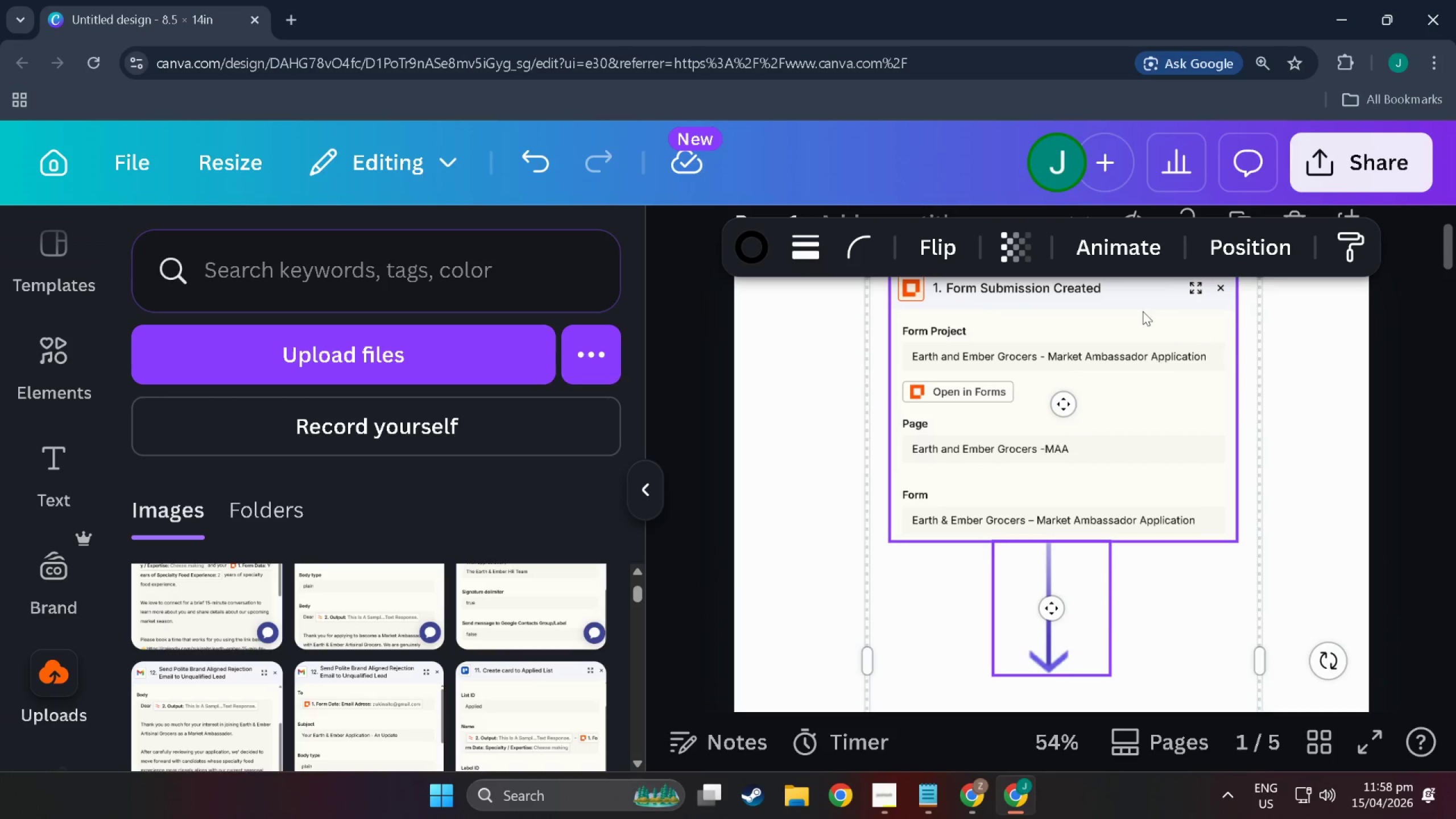 
scroll: coordinate [1159, 279], scroll_direction: up, amount: 15.0
 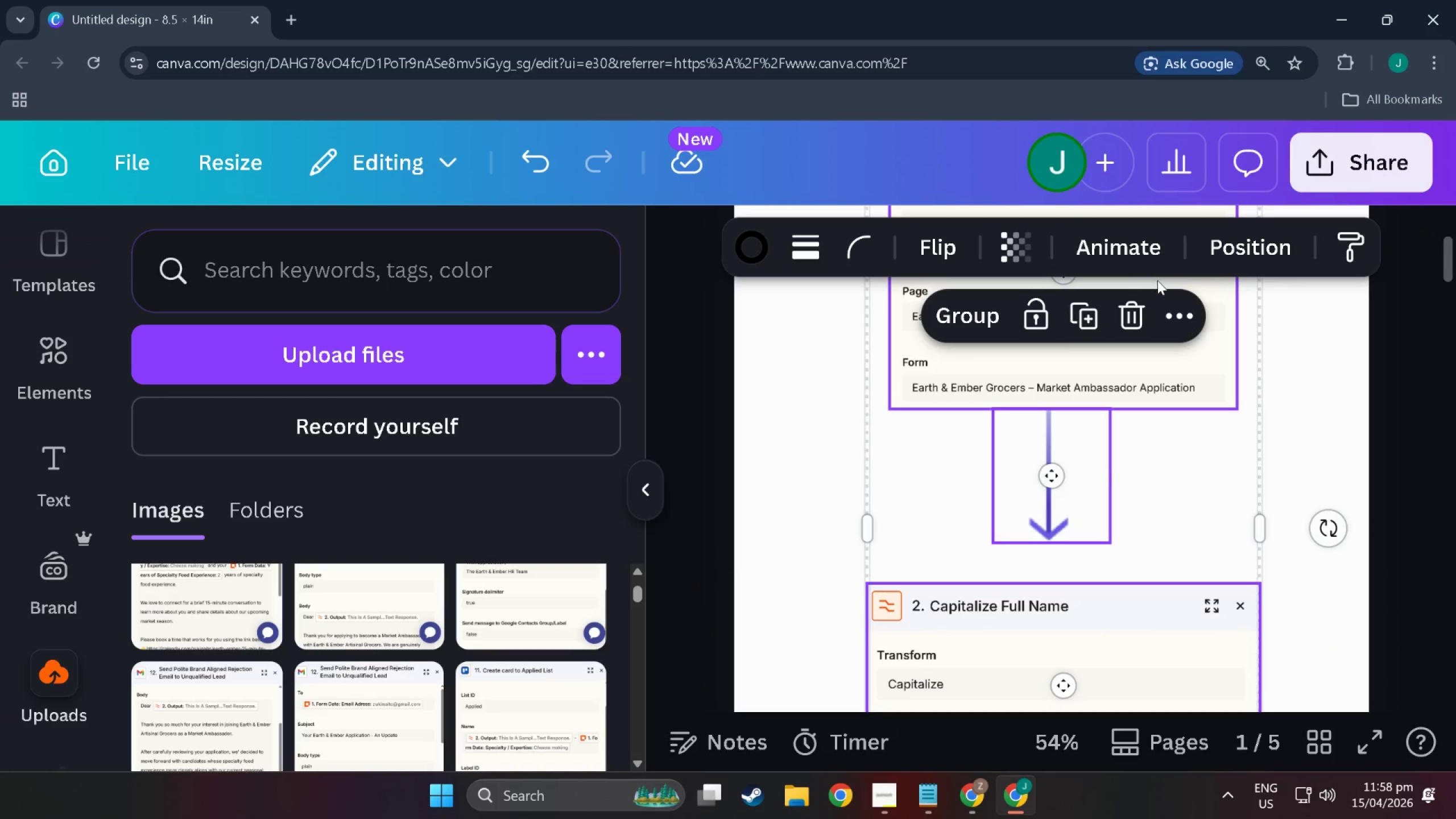 
hold_key(key=ControlLeft, duration=0.44)
 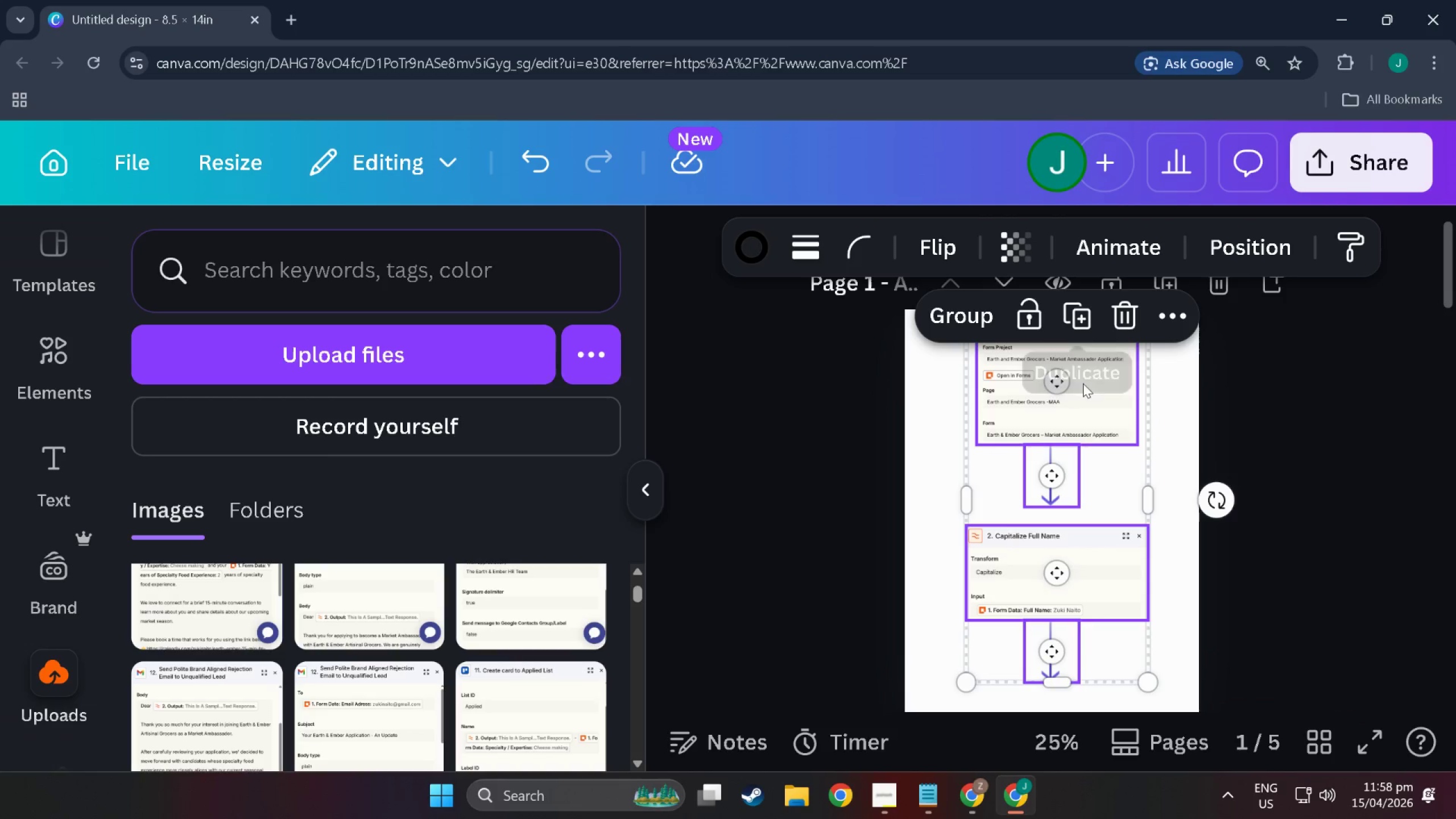 
scroll: coordinate [1157, 281], scroll_direction: up, amount: 4.0
 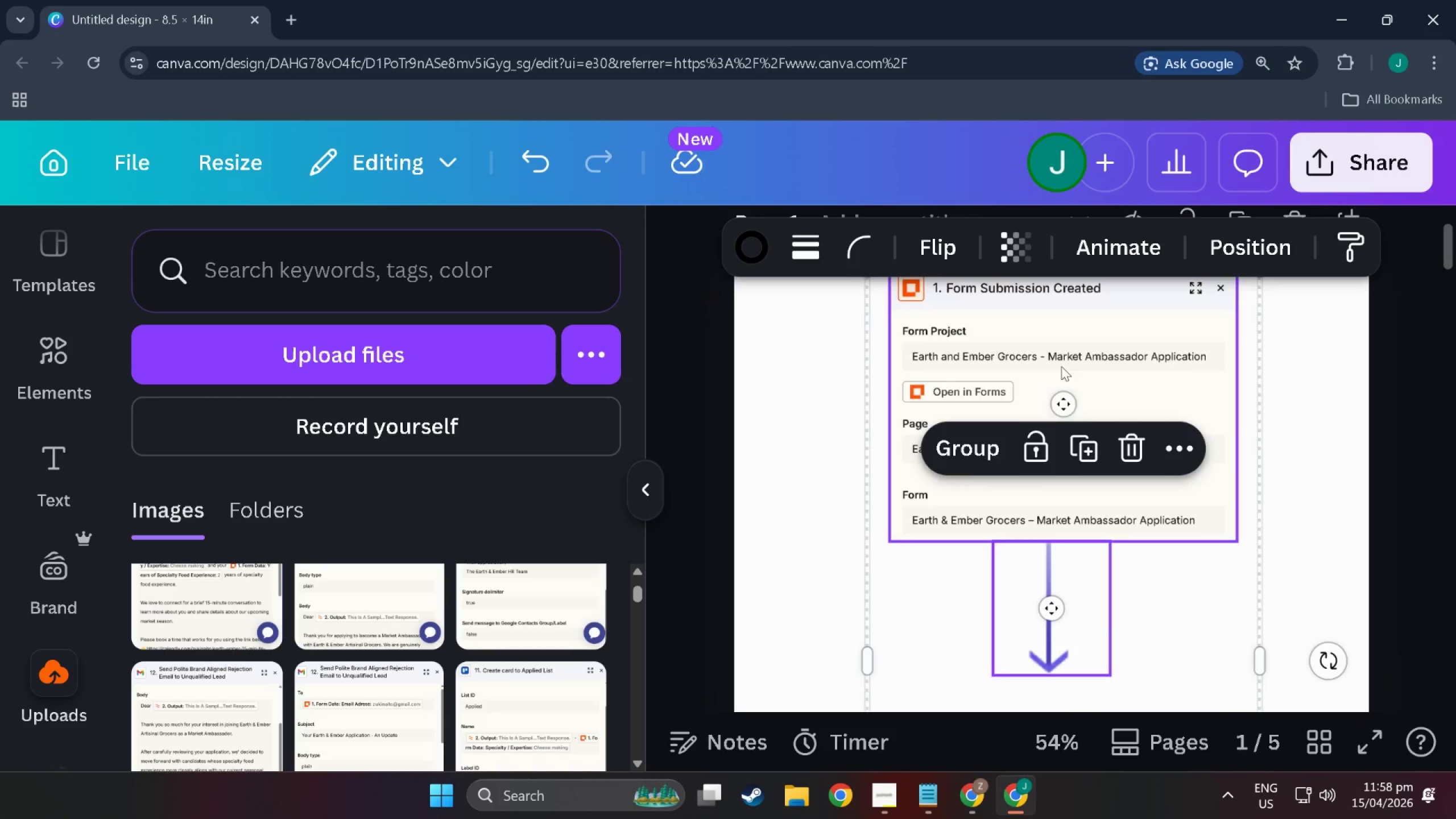 
scroll: coordinate [1063, 362], scroll_direction: down, amount: 5.0
 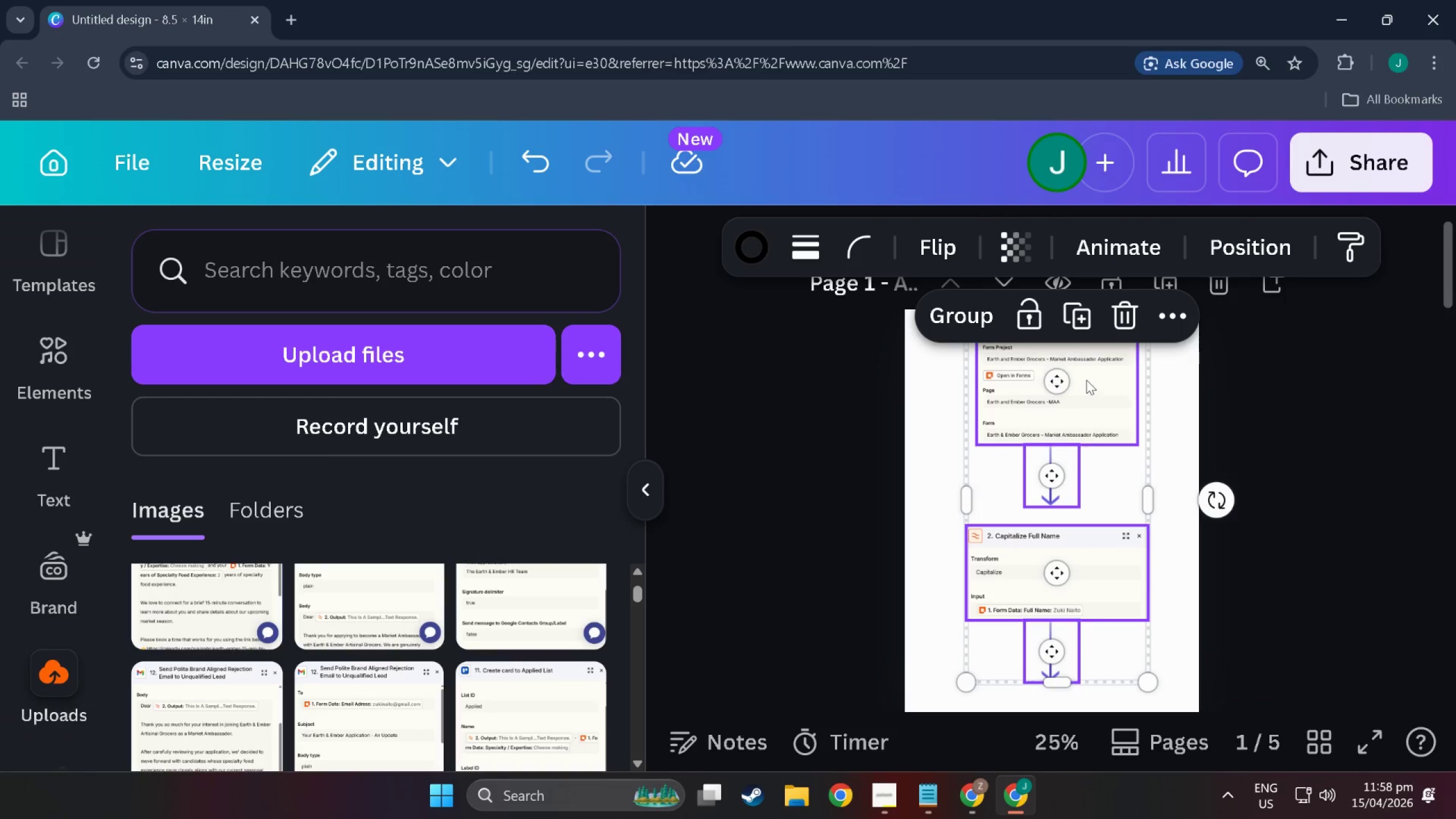 
left_click_drag(start_coordinate=[1092, 368], to_coordinate=[1093, 416])
 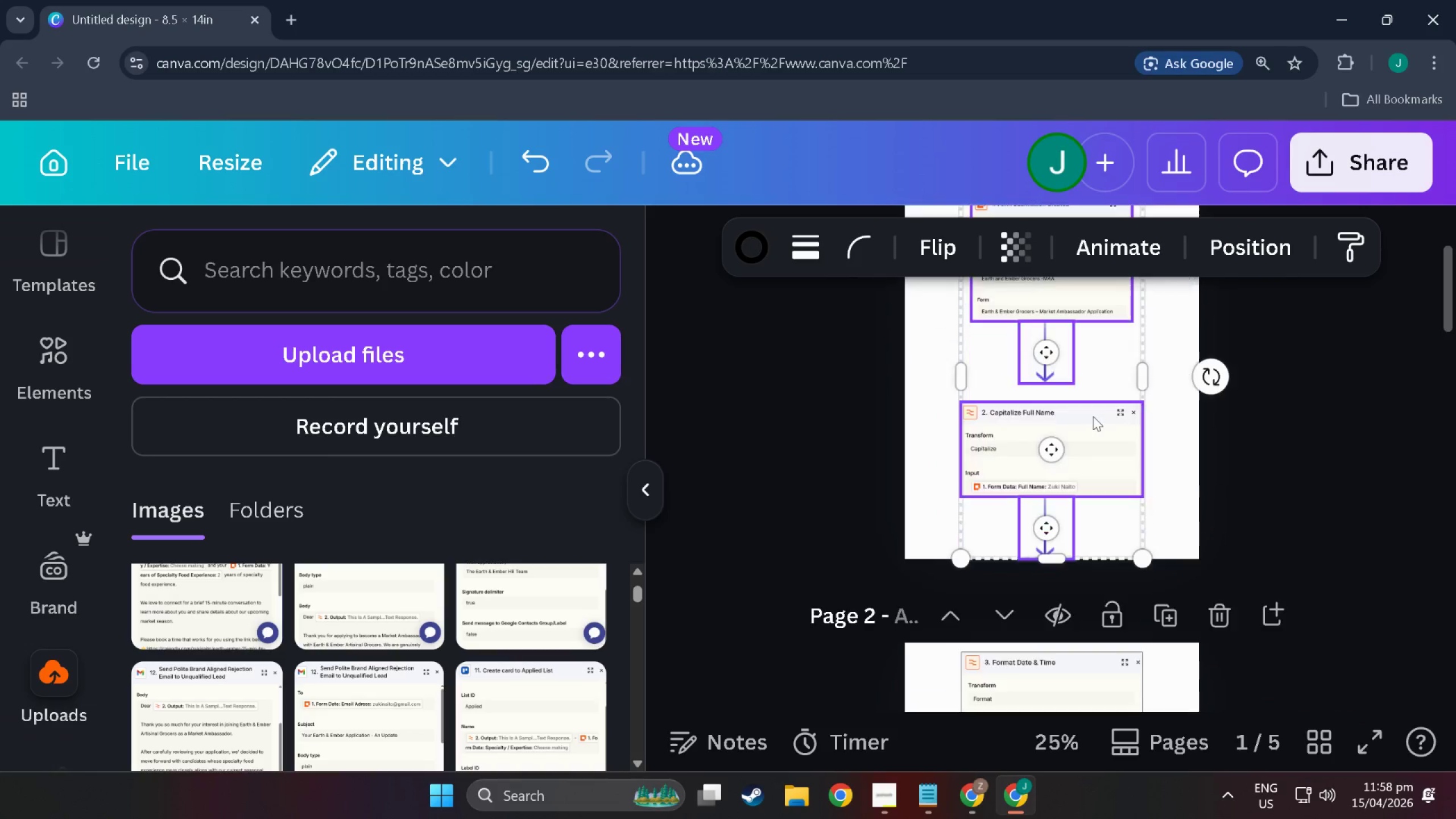 
scroll: coordinate [1093, 416], scroll_direction: down, amount: 5.0
 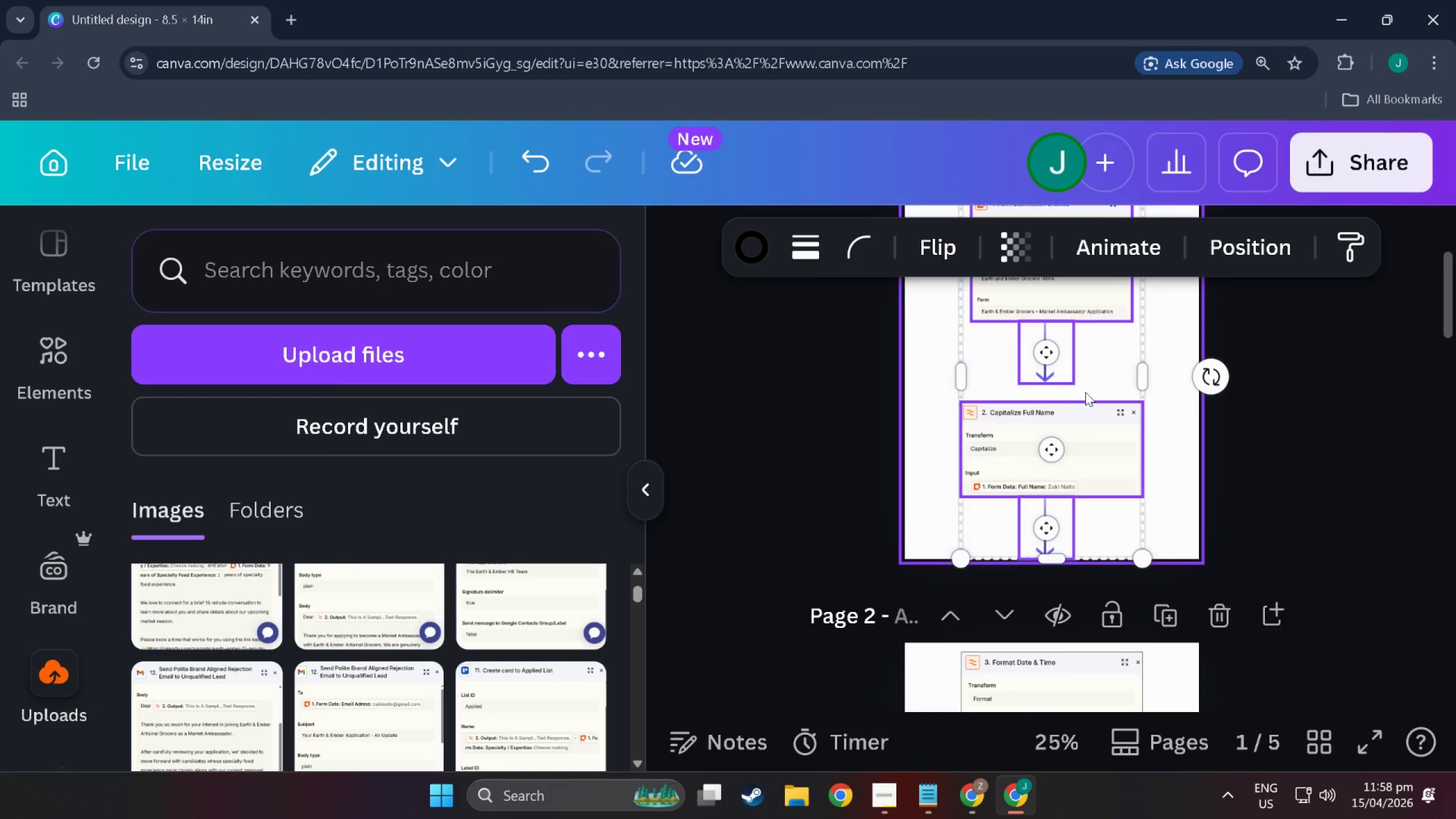 
left_click_drag(start_coordinate=[1085, 391], to_coordinate=[1091, 370])
 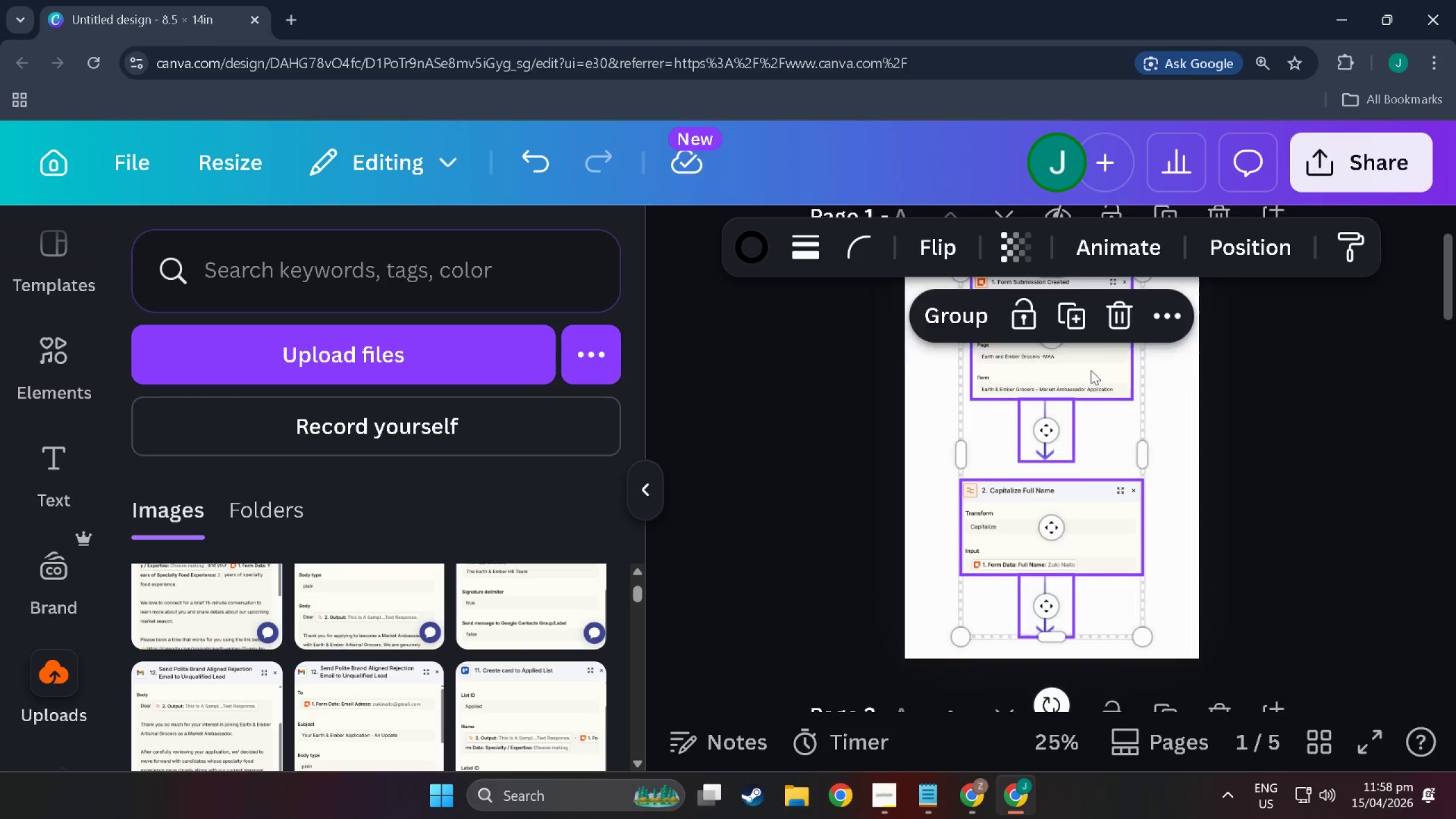 
scroll: coordinate [1083, 433], scroll_direction: up, amount: 8.0
 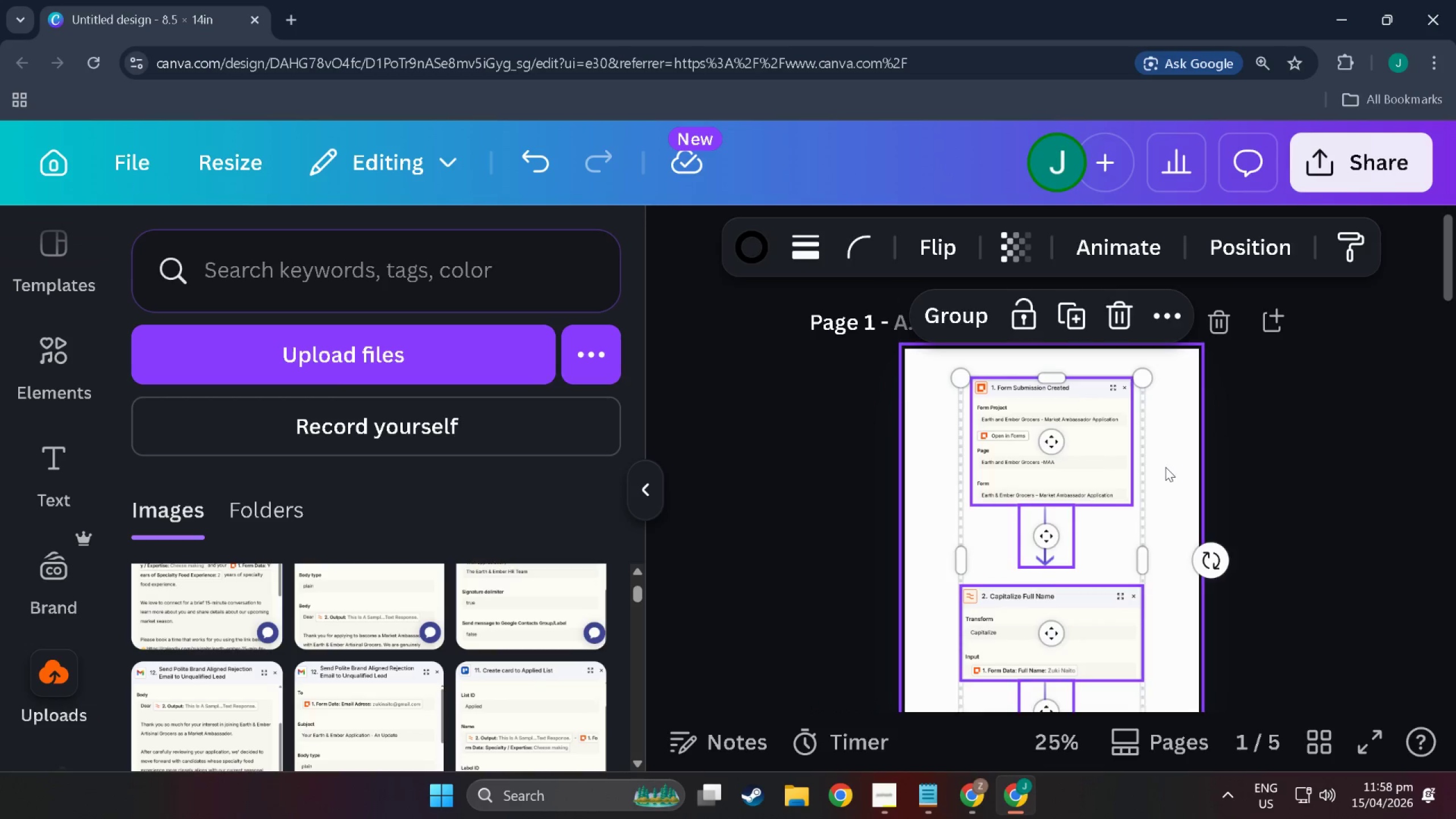 
left_click([1165, 467])
 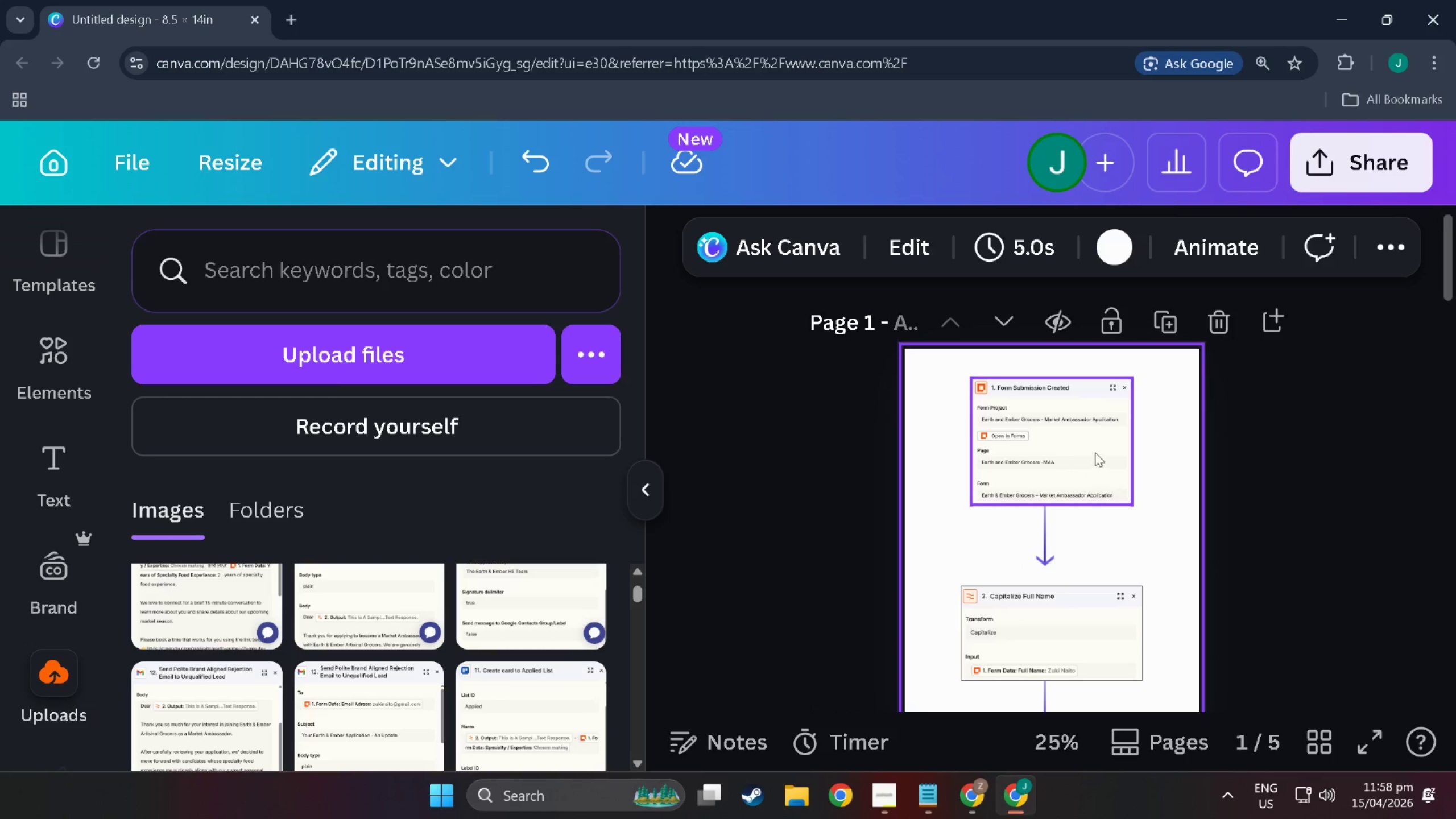 
scroll: coordinate [1095, 452], scroll_direction: down, amount: 3.0
 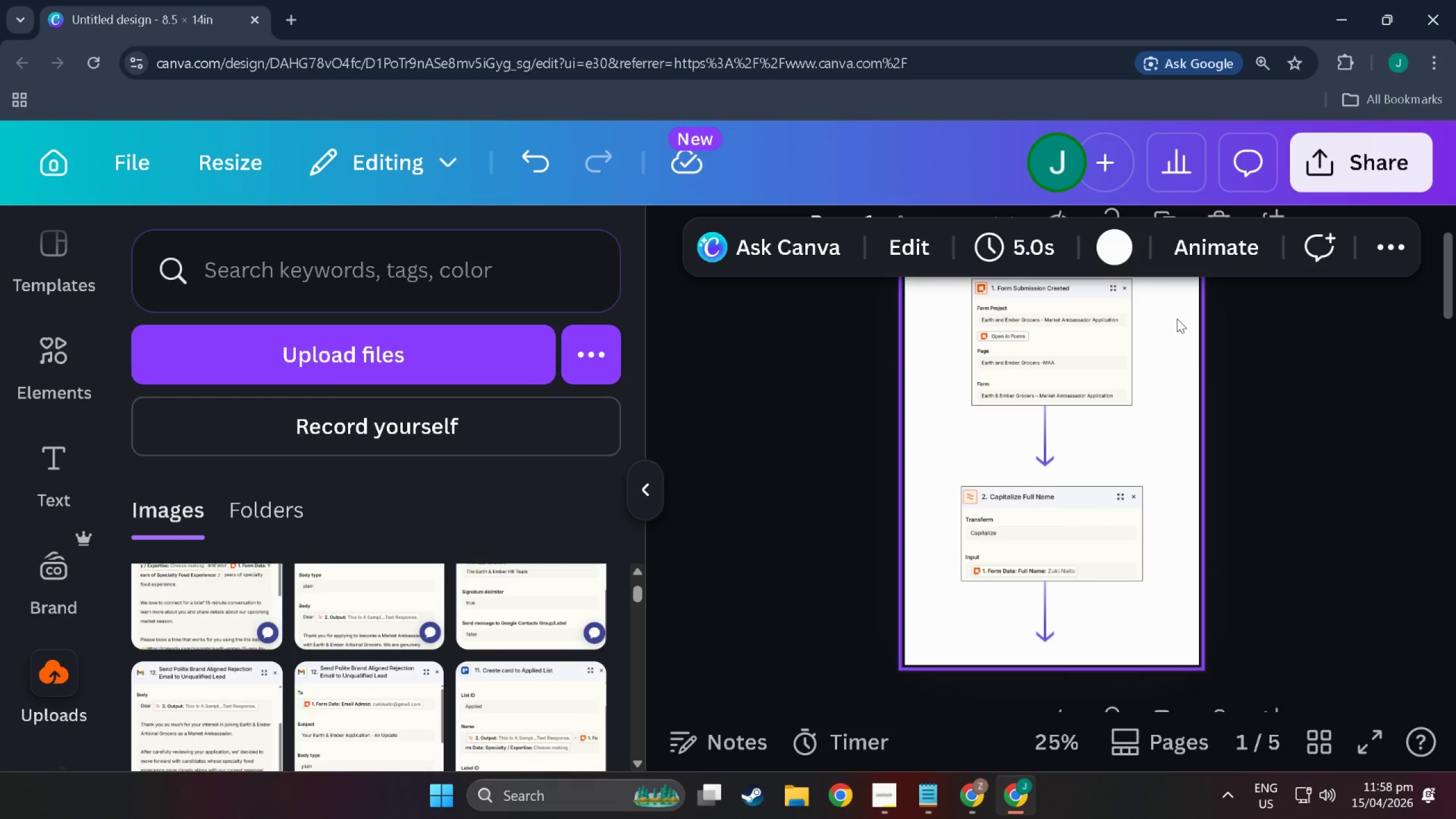 
scroll: coordinate [1176, 318], scroll_direction: up, amount: 3.0
 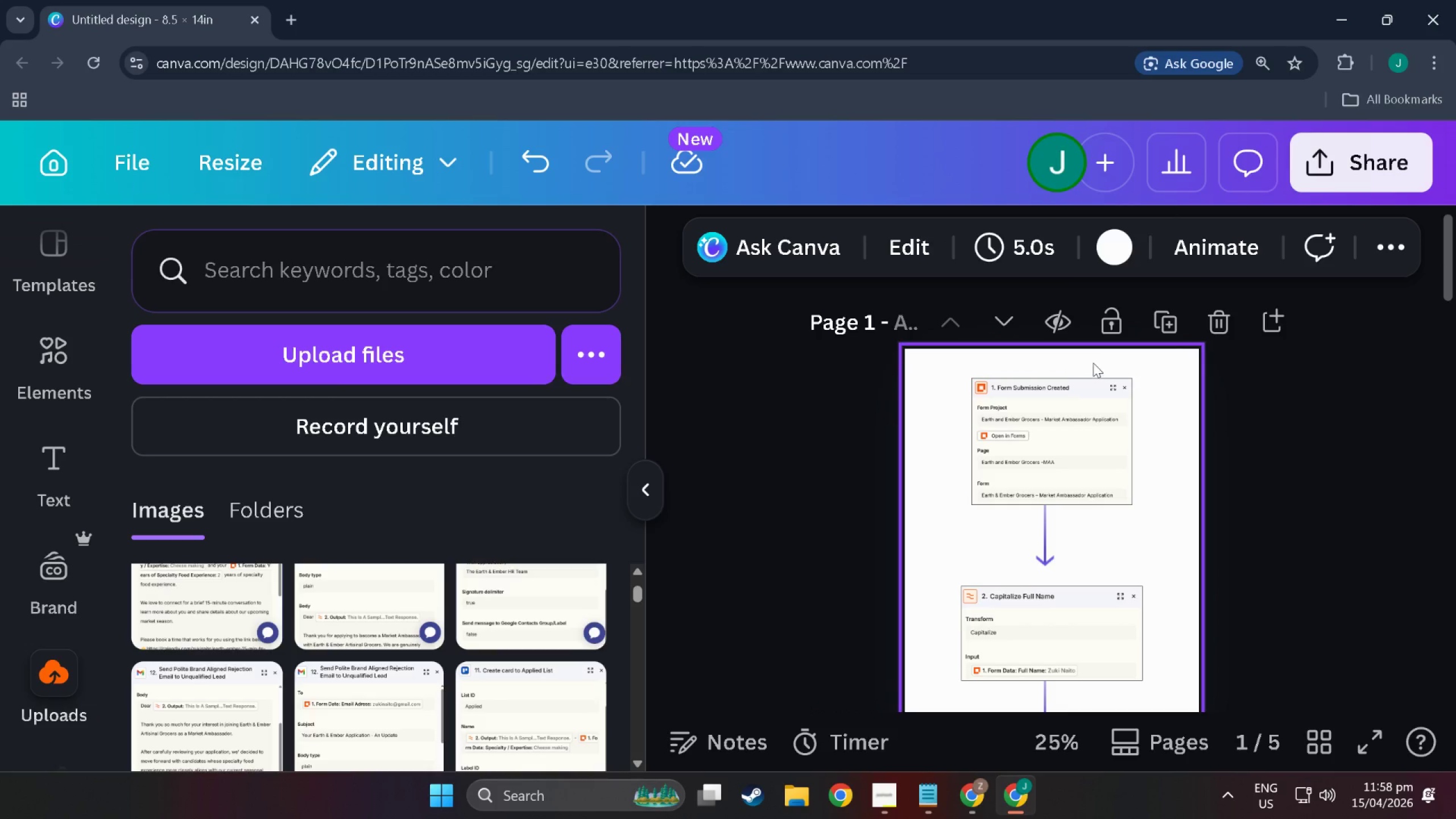 
left_click([1086, 358])
 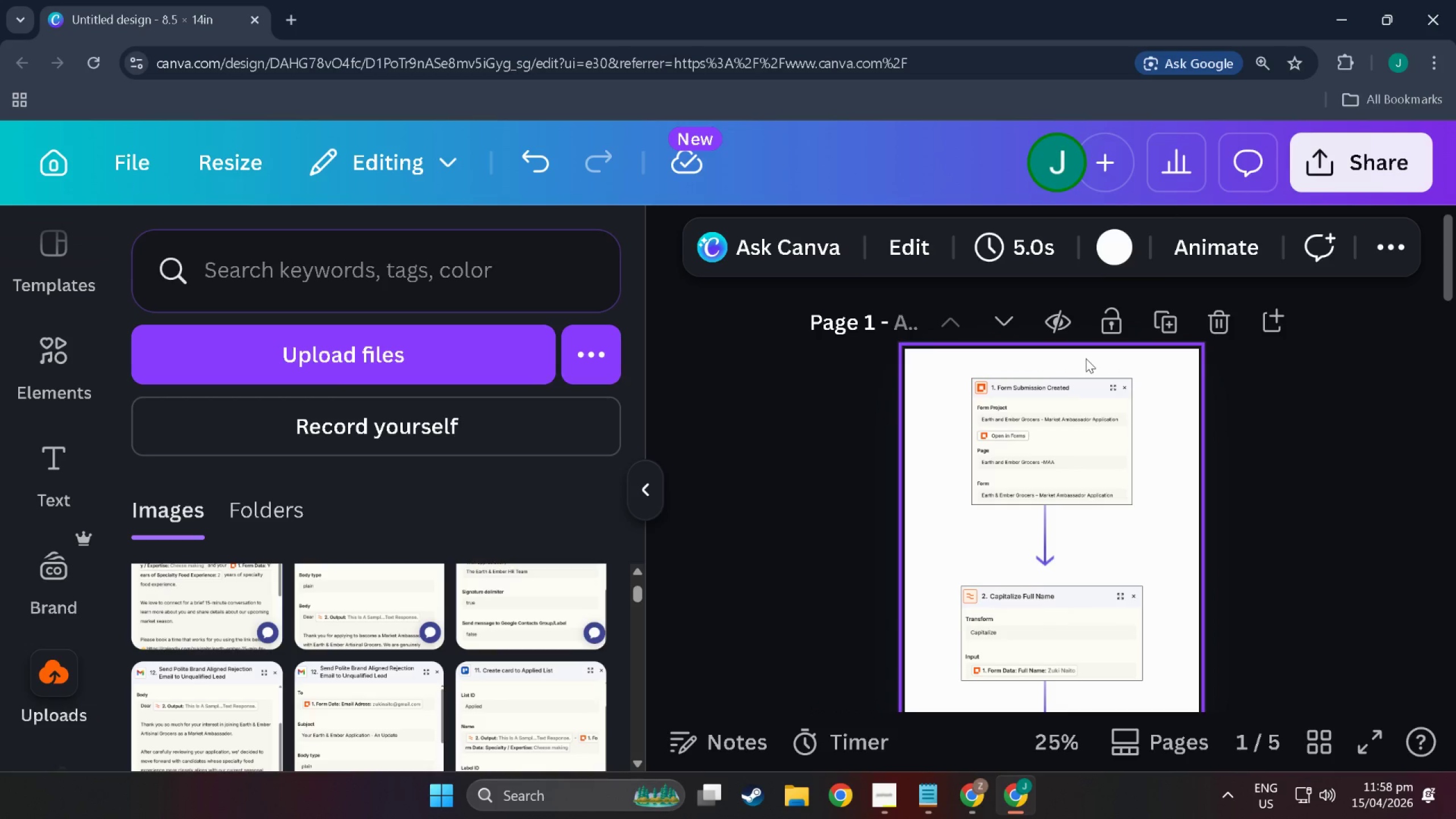 
key(T)
 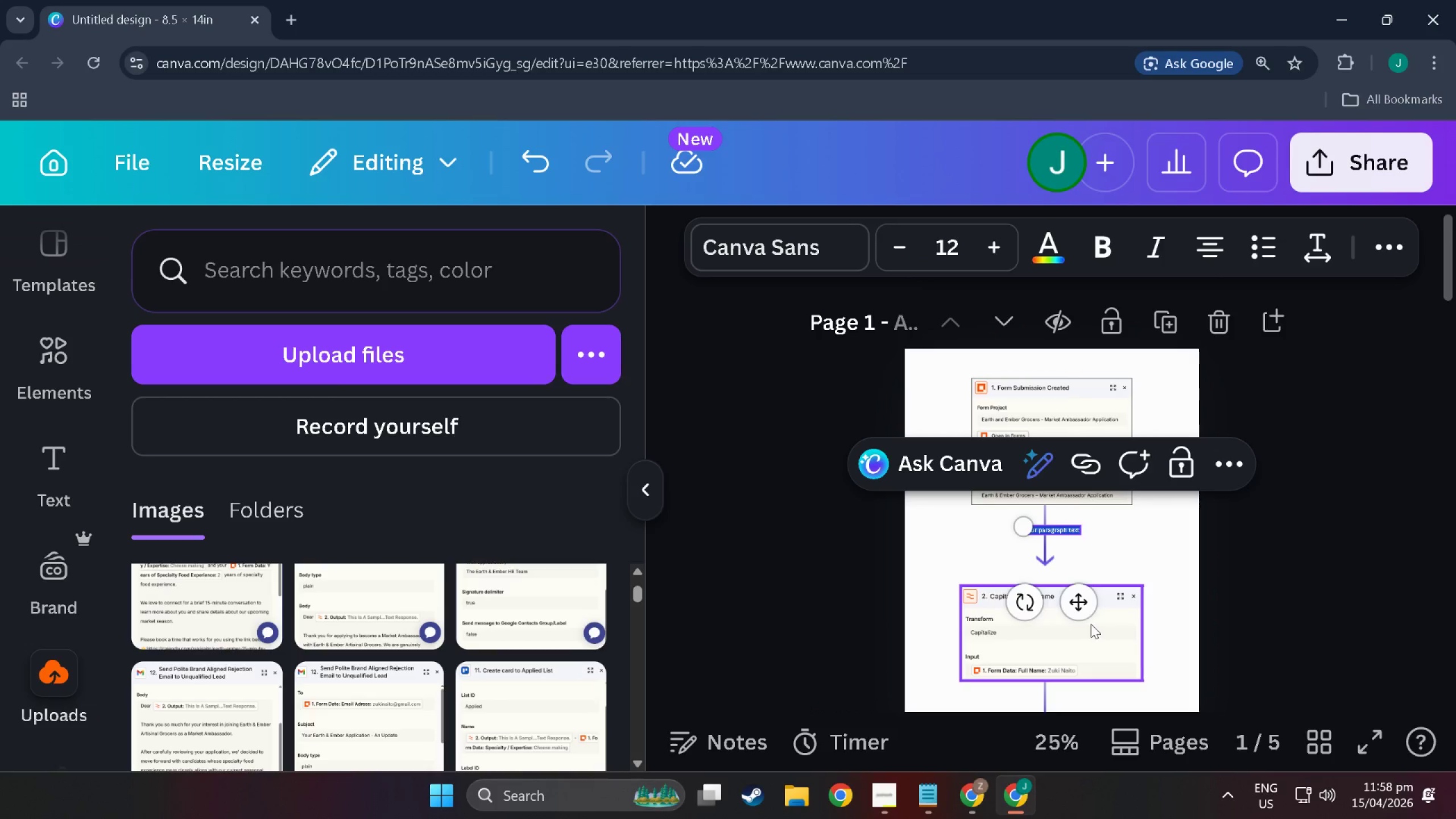 
left_click_drag(start_coordinate=[1079, 604], to_coordinate=[1073, 440])
 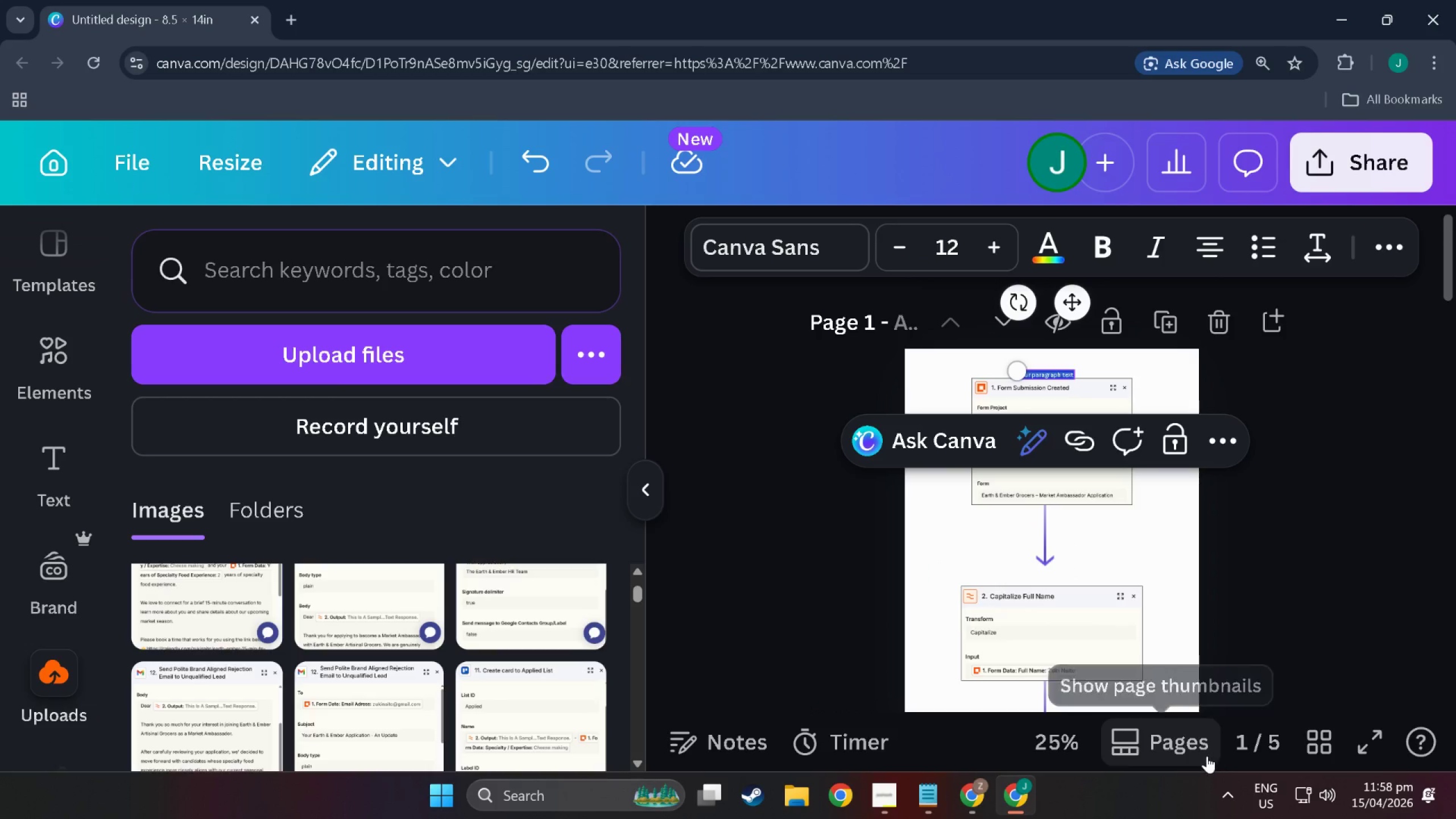 
scroll: coordinate [982, 709], scroll_direction: down, amount: 6.0
 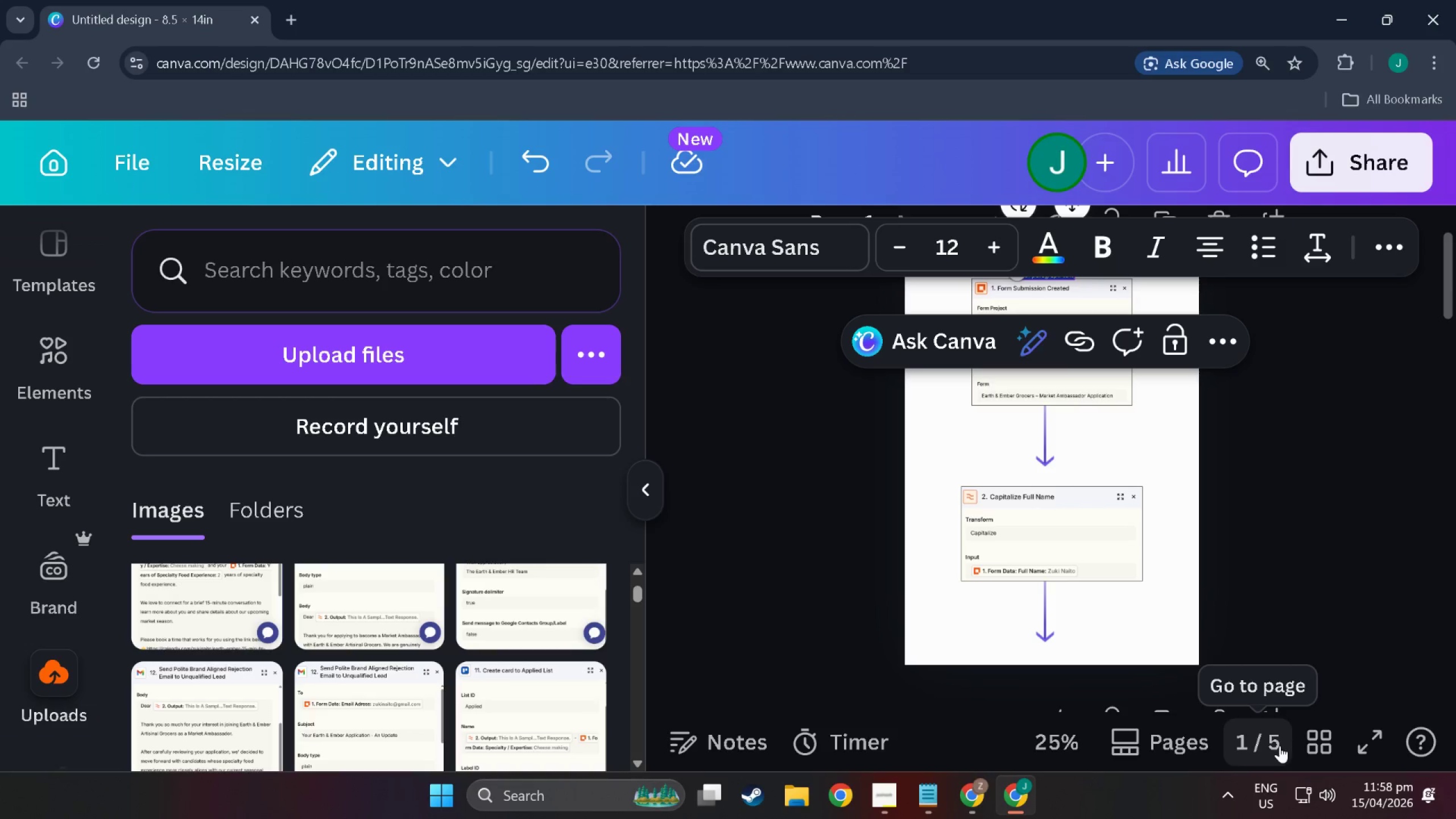 
left_click([1275, 746])
 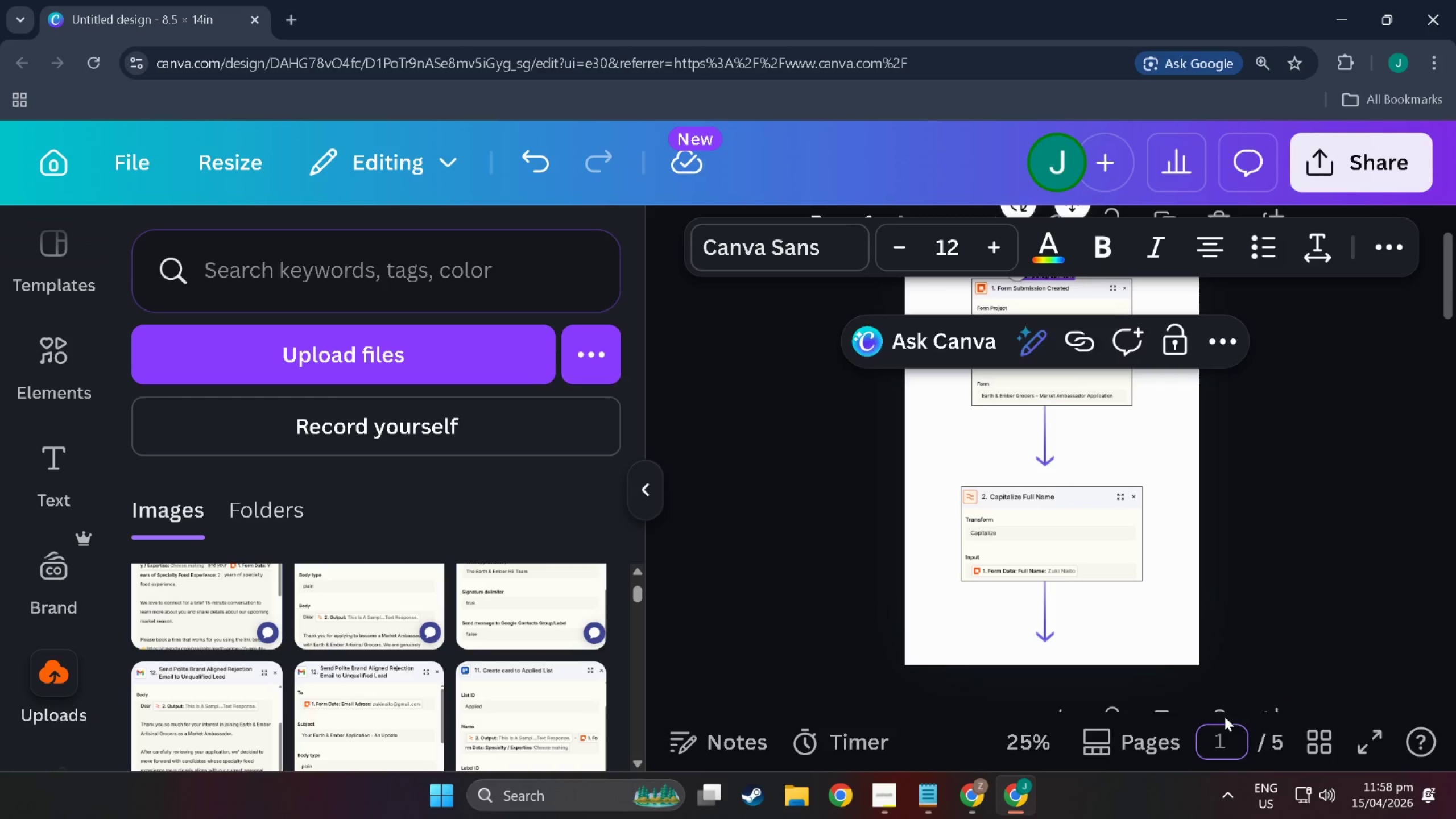 
key(Escape)
 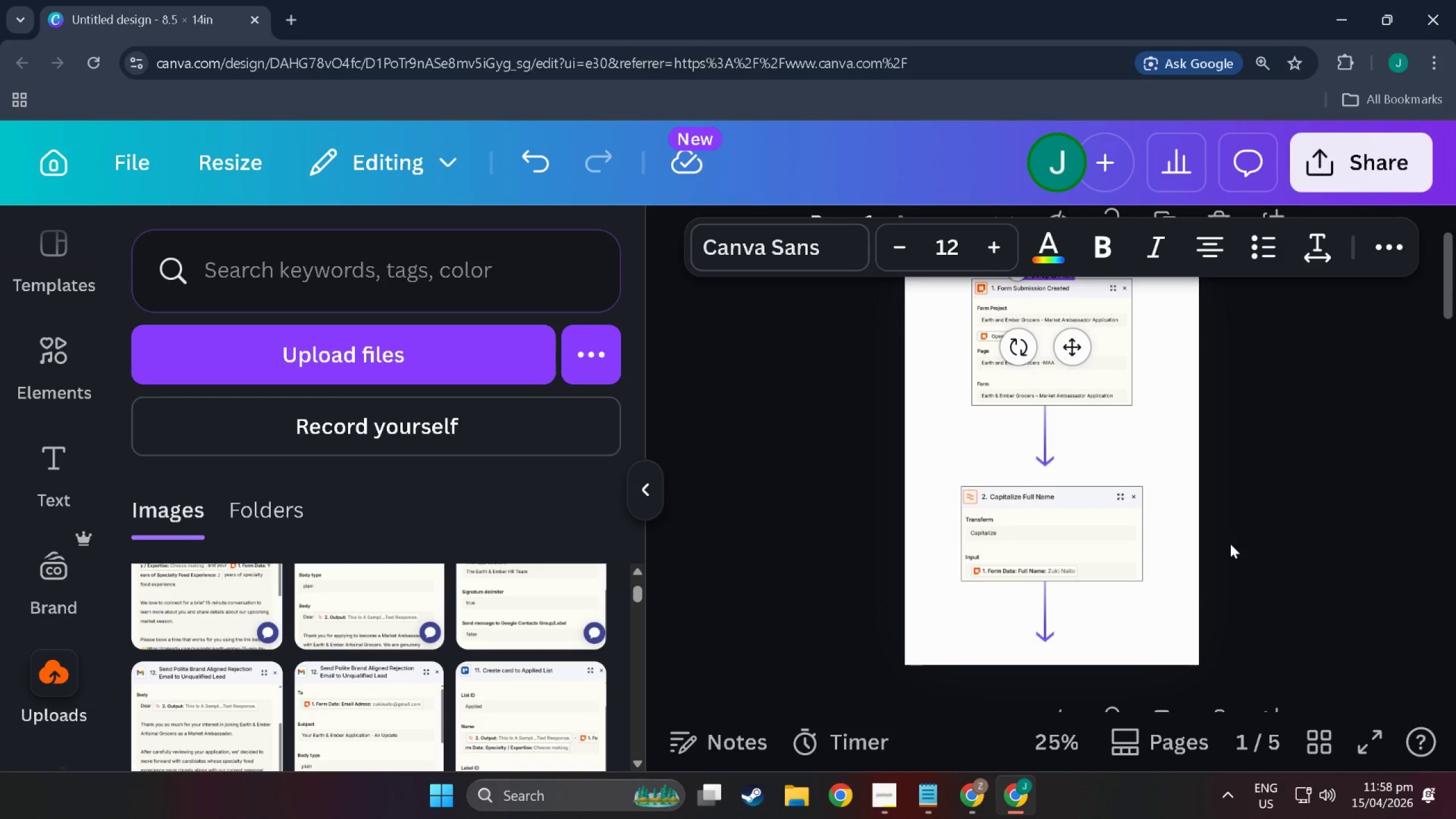 
left_click([1064, 743])
 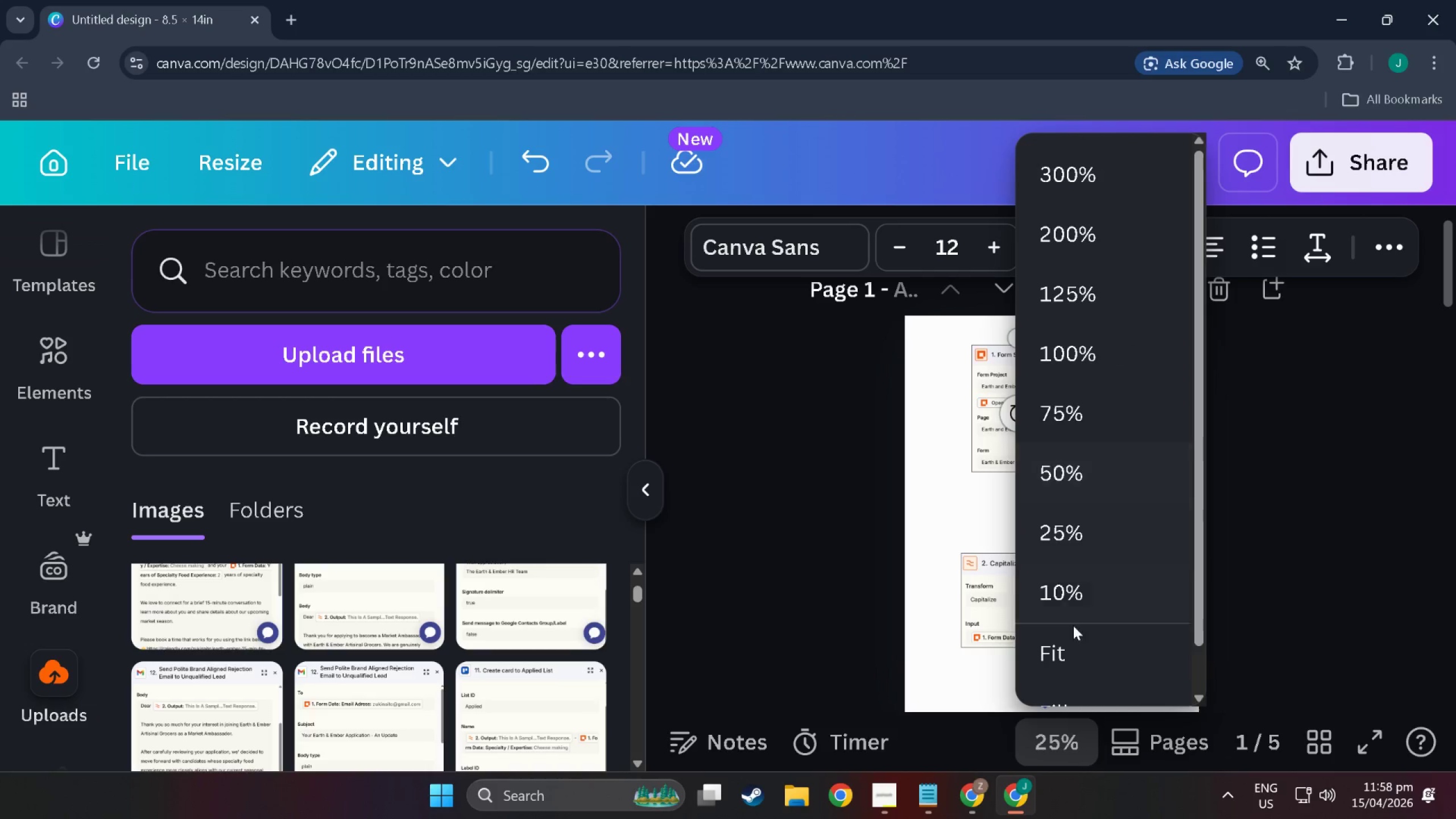 
scroll: coordinate [1201, 590], scroll_direction: up, amount: 2.0
 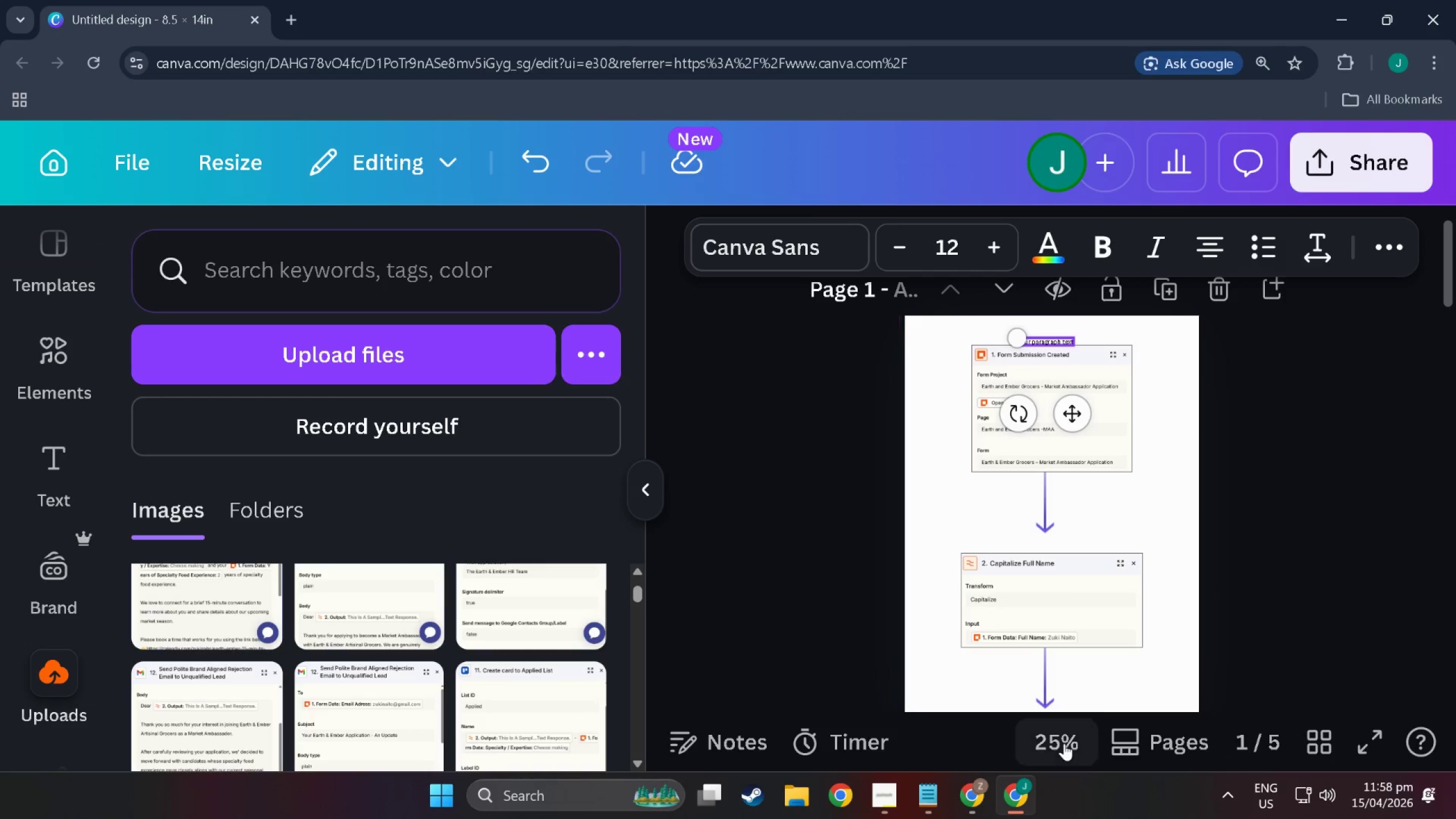 
left_click([1073, 634])
 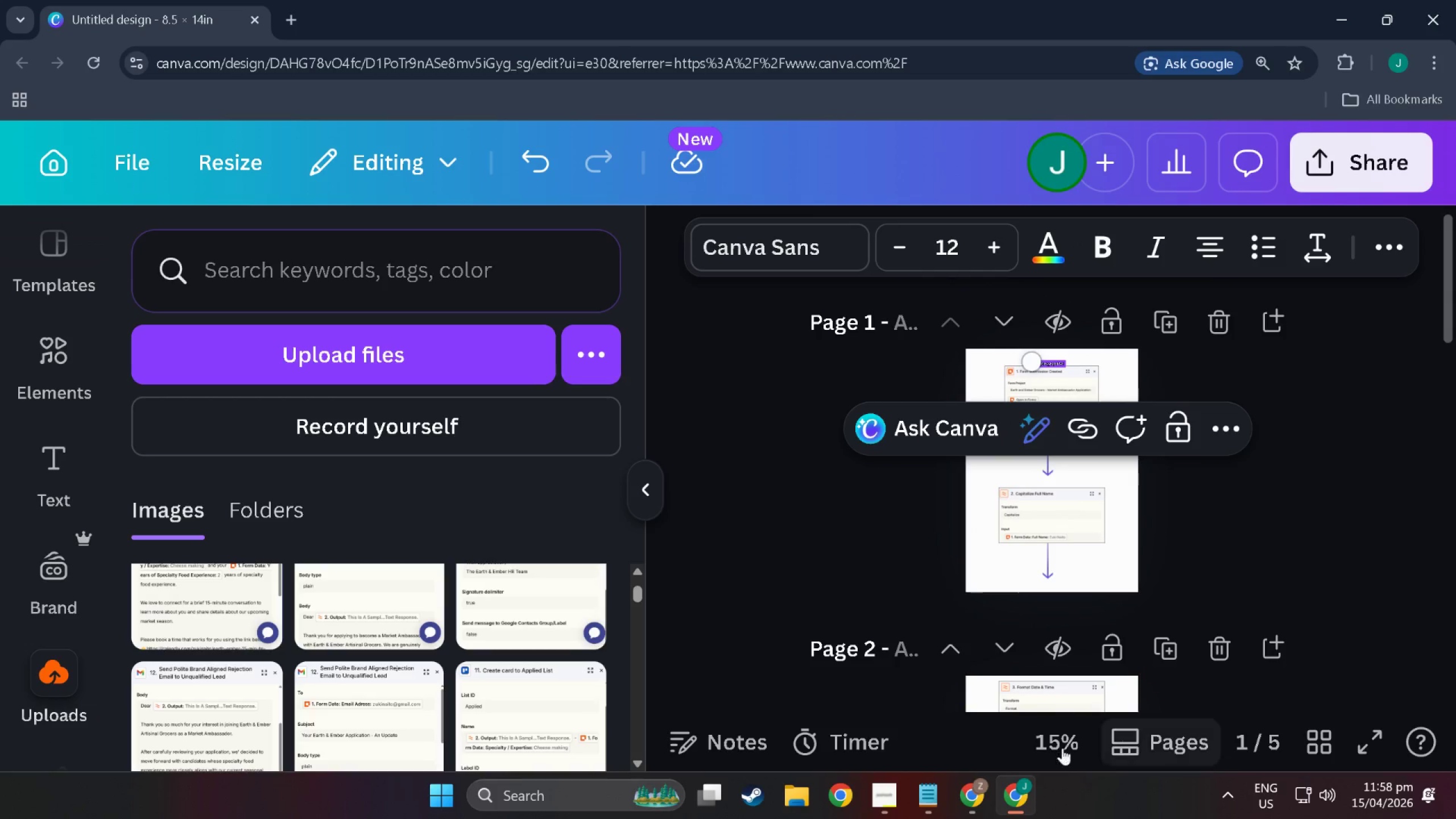 
left_click([1053, 743])
 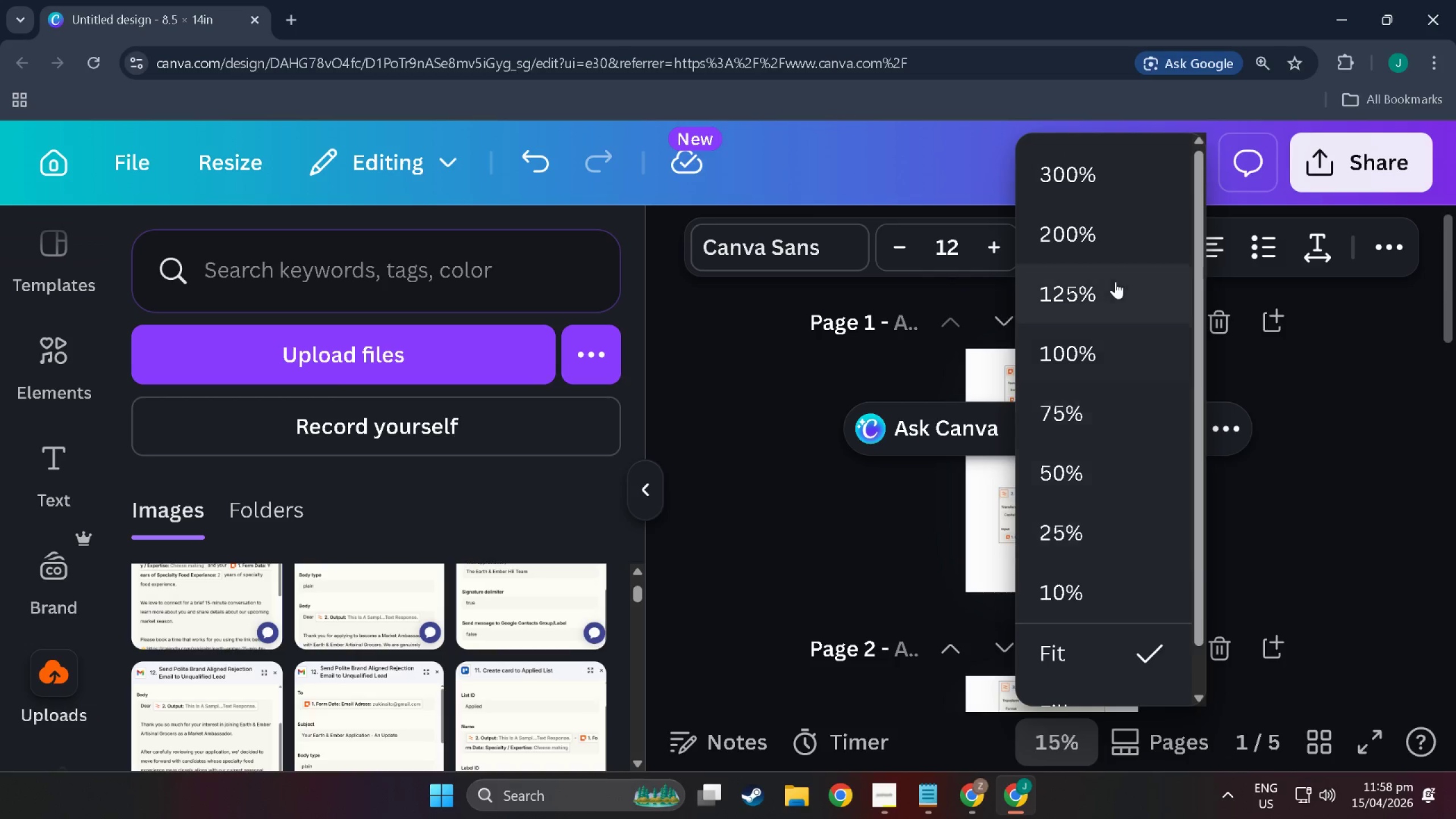 
left_click([1107, 341])
 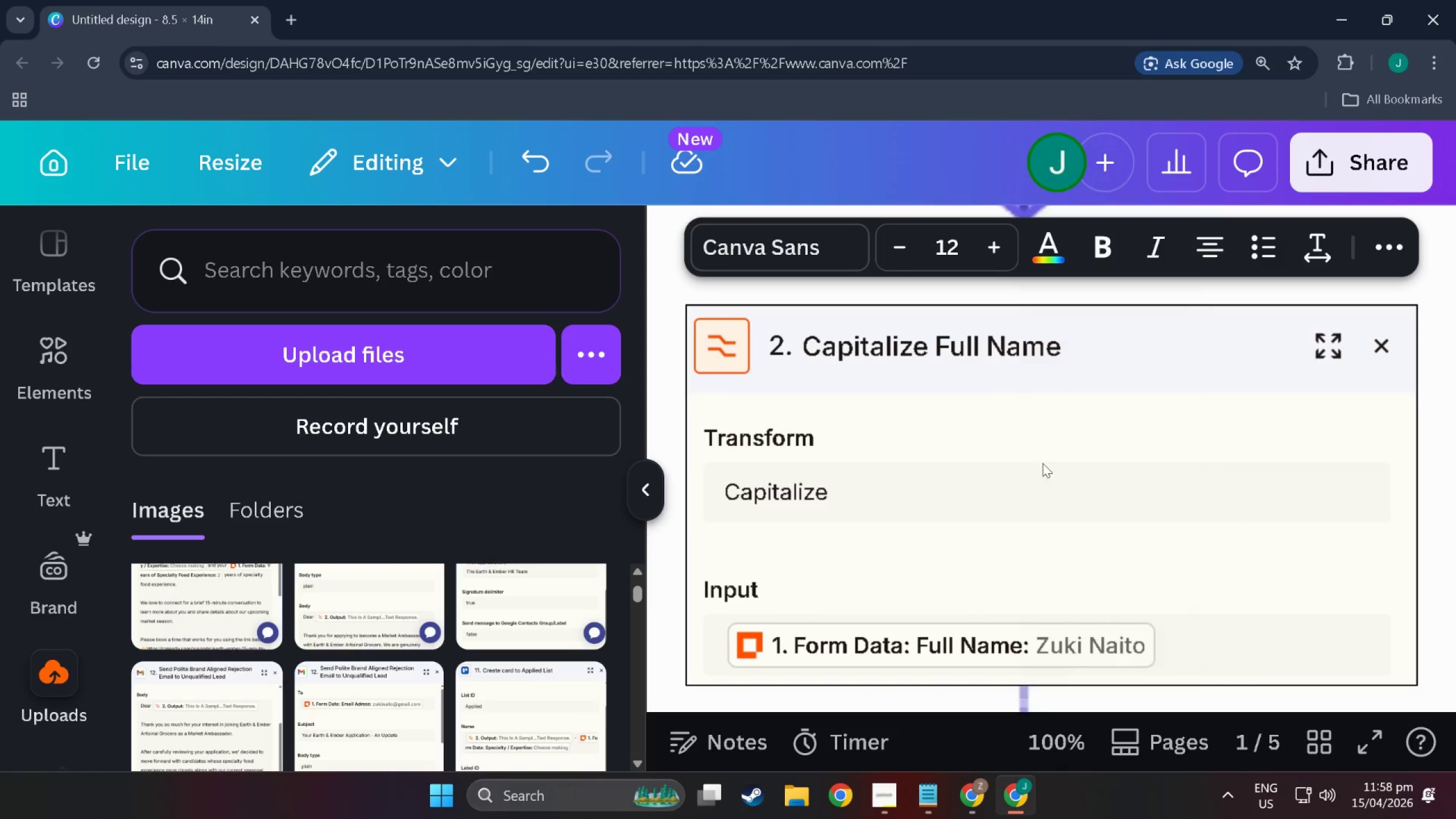 
scroll: coordinate [1040, 471], scroll_direction: up, amount: 33.0
 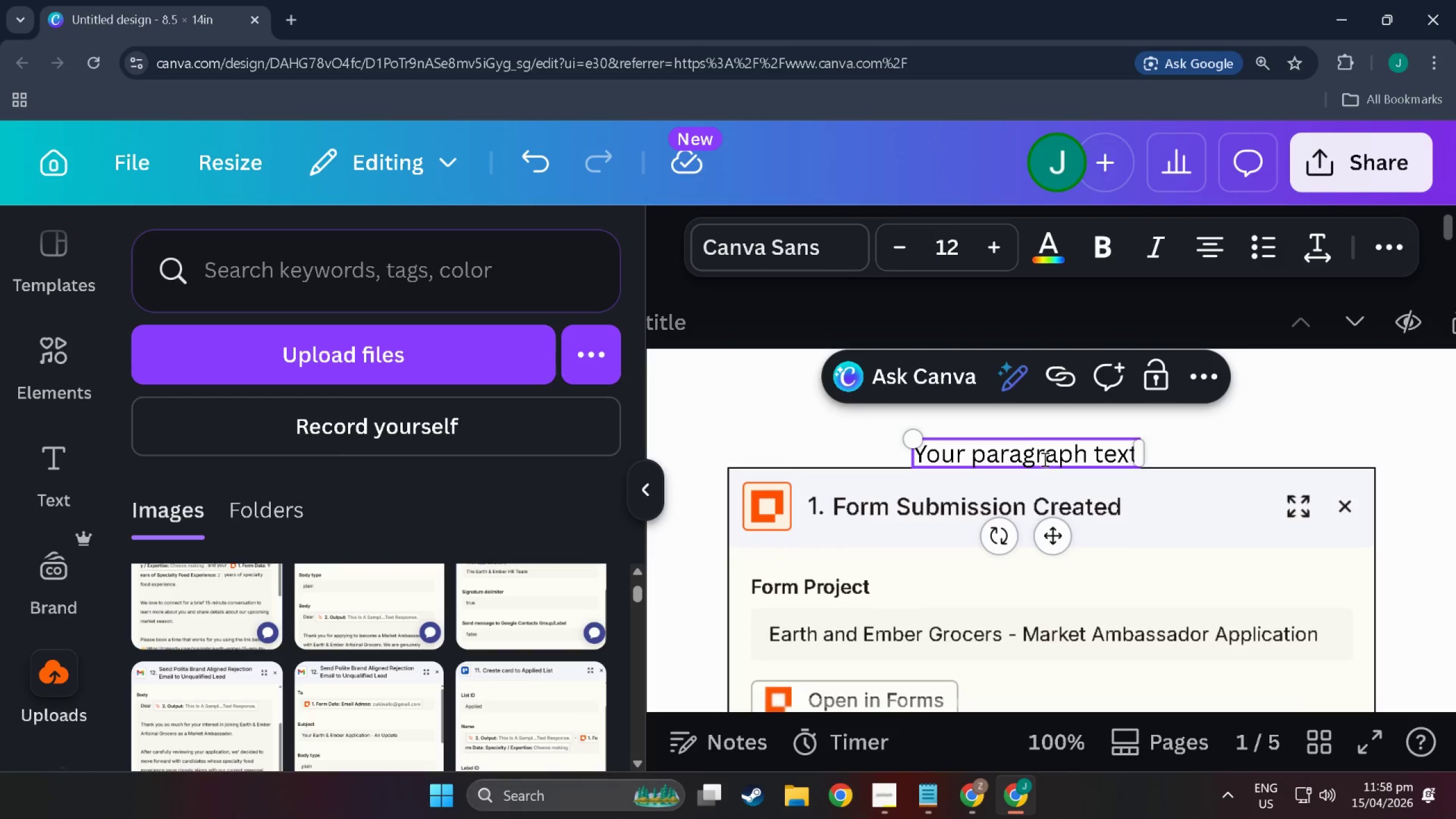 
left_click_drag(start_coordinate=[1044, 457], to_coordinate=[1043, 443])
 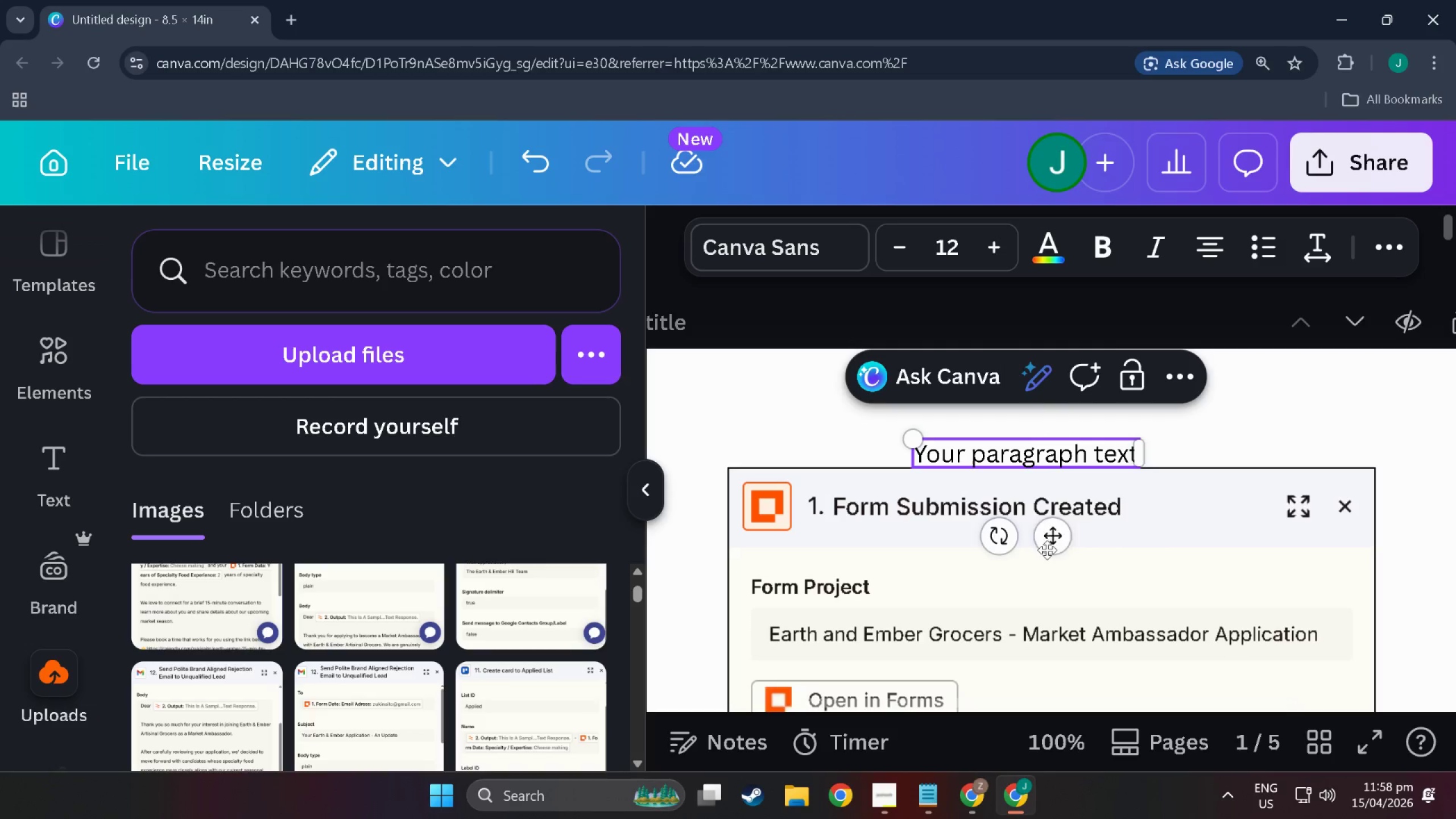 
left_click_drag(start_coordinate=[1048, 540], to_coordinate=[1050, 489])
 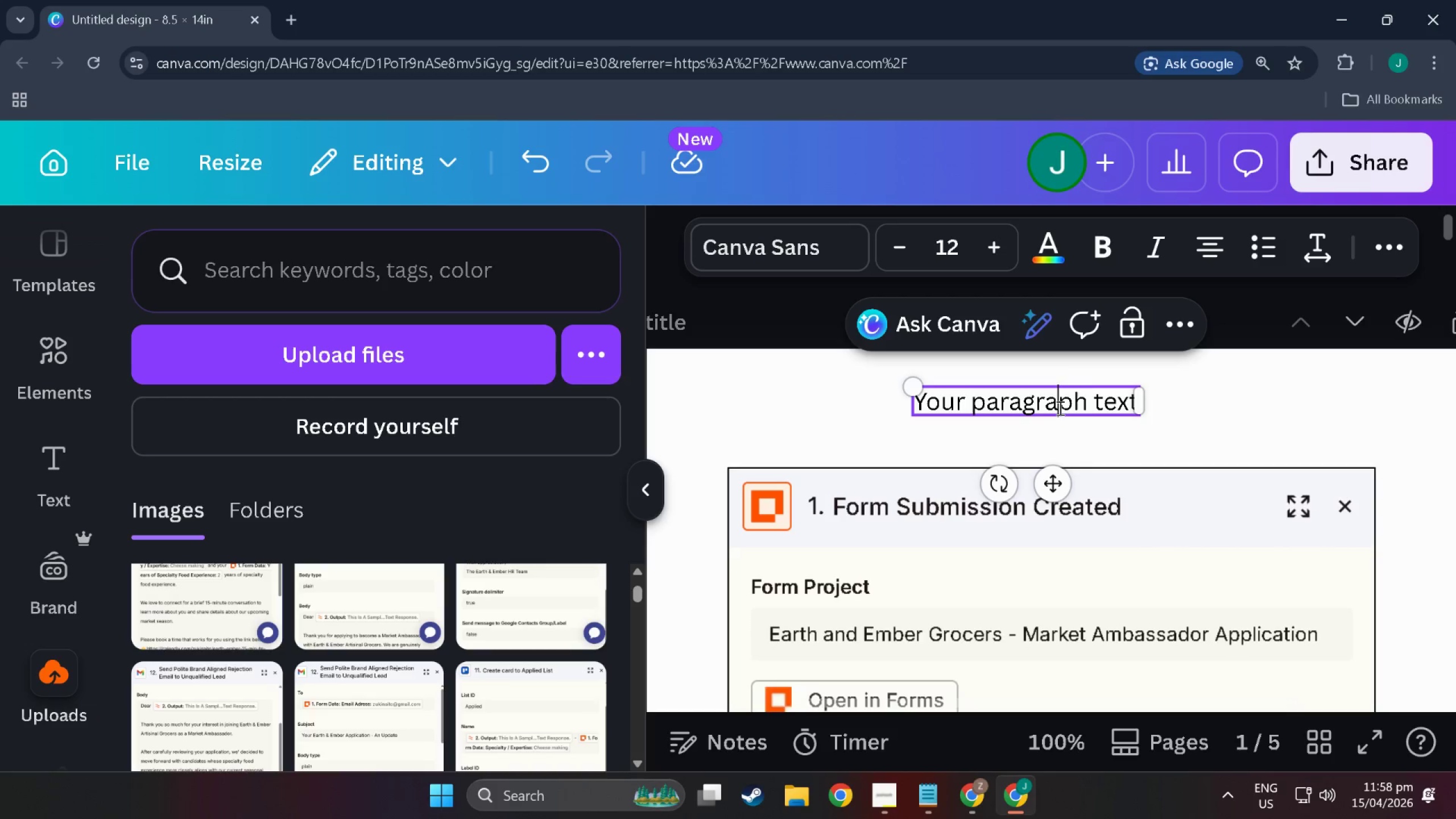 
double_click([1059, 408])
 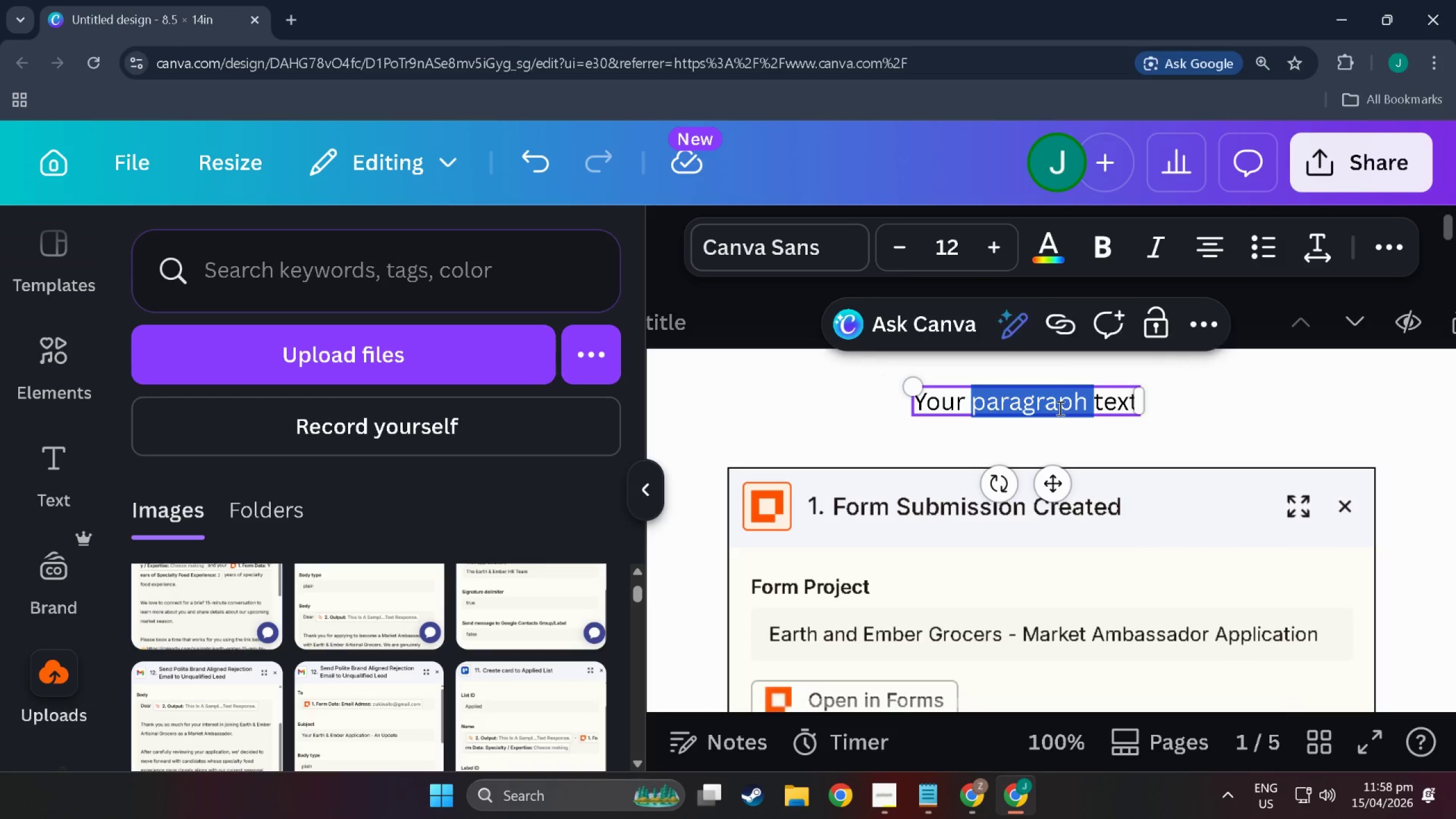 
hold_key(key=ShiftLeft, duration=0.33)
 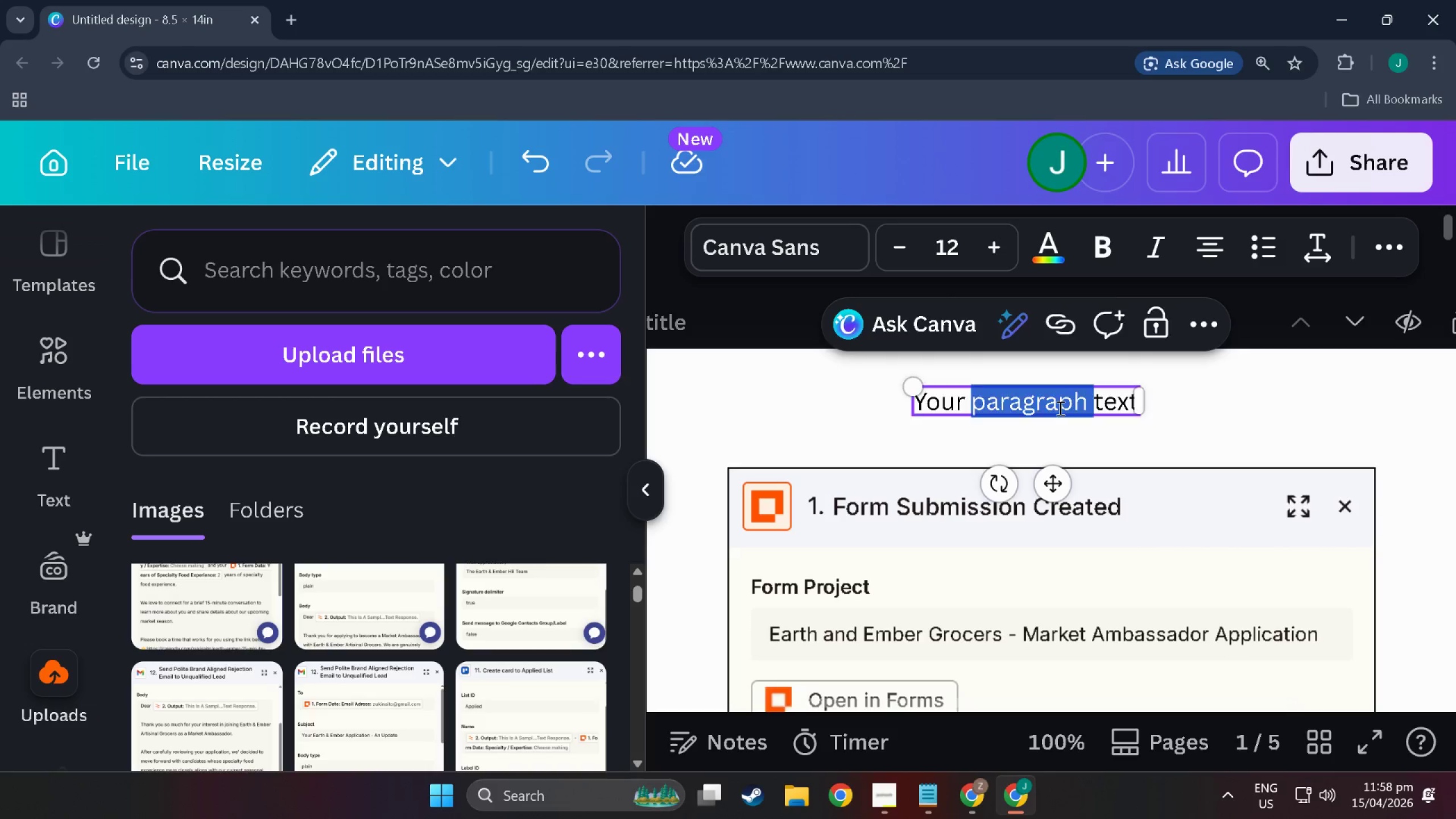 
key(Backspace)
 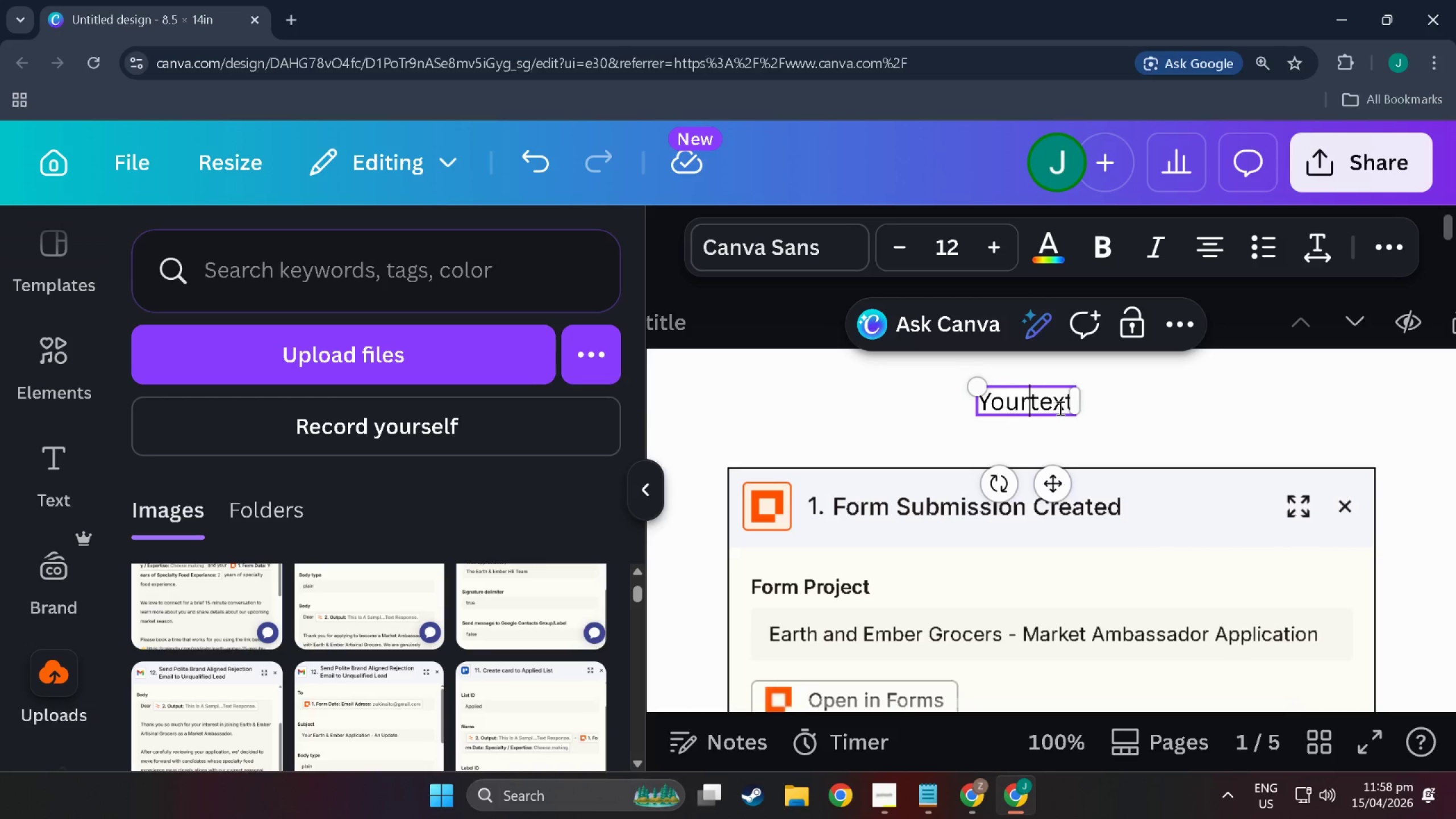 
key(Backspace)
 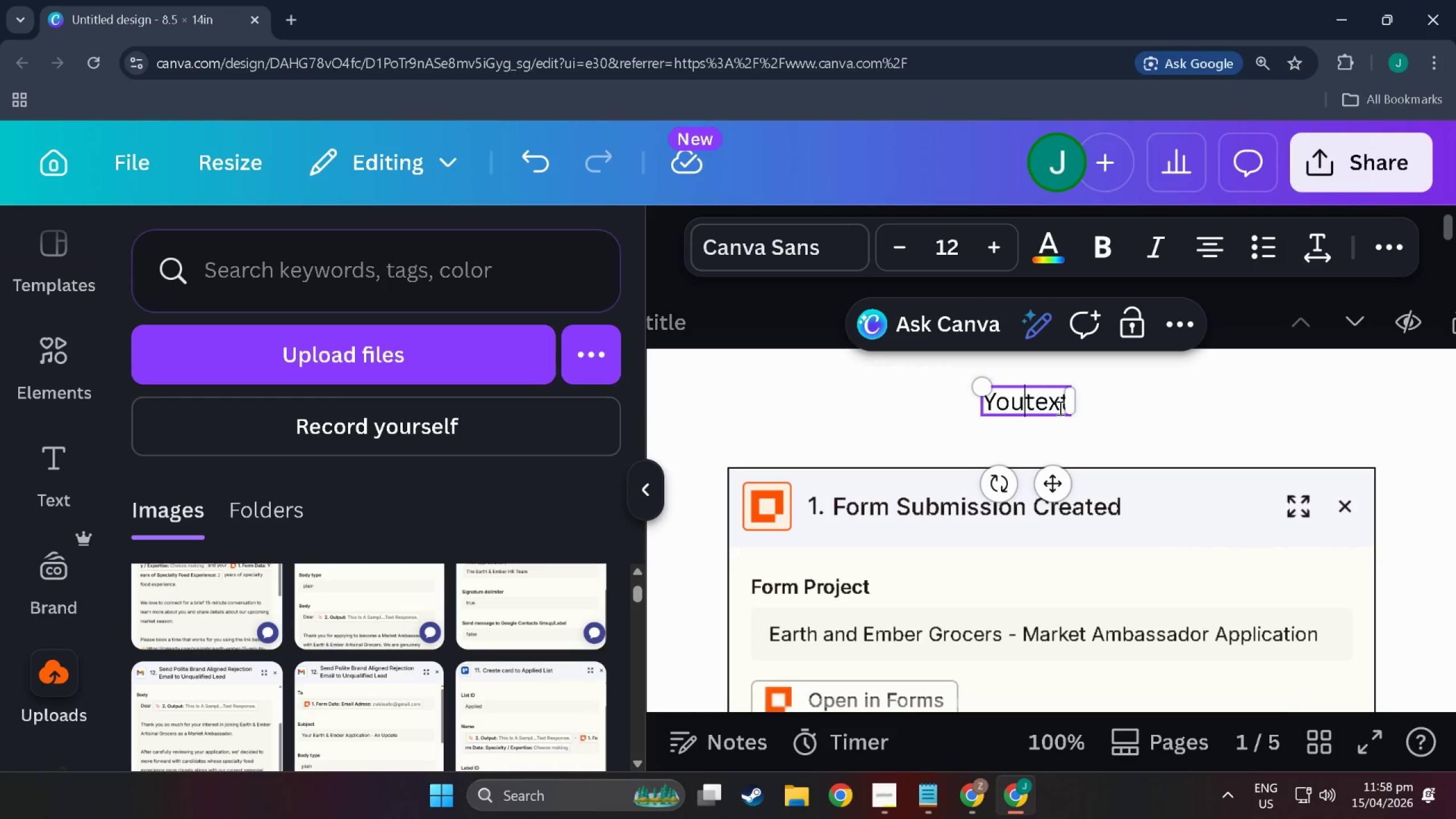 
key(Backspace)
 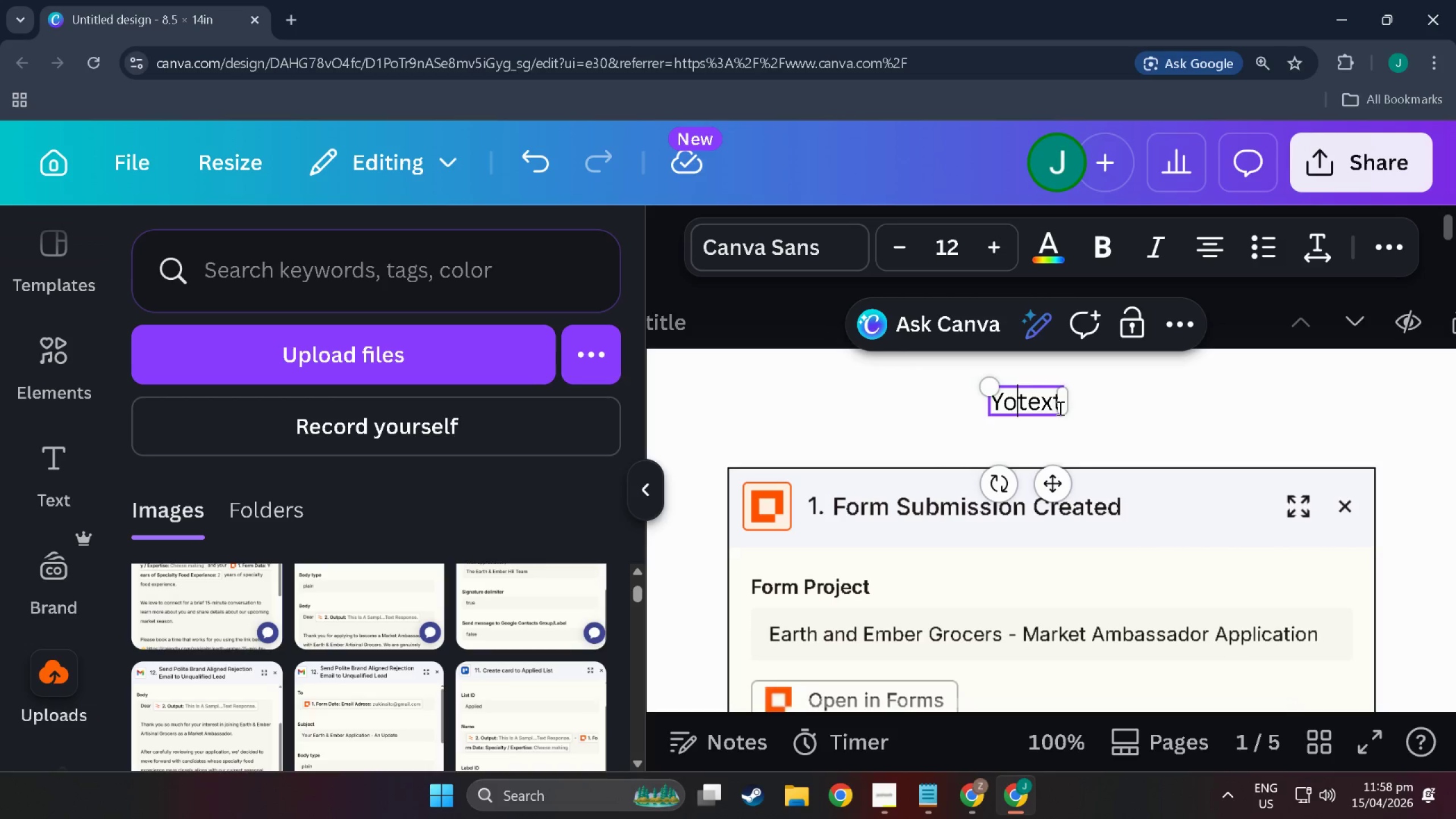 
key(Backspace)
 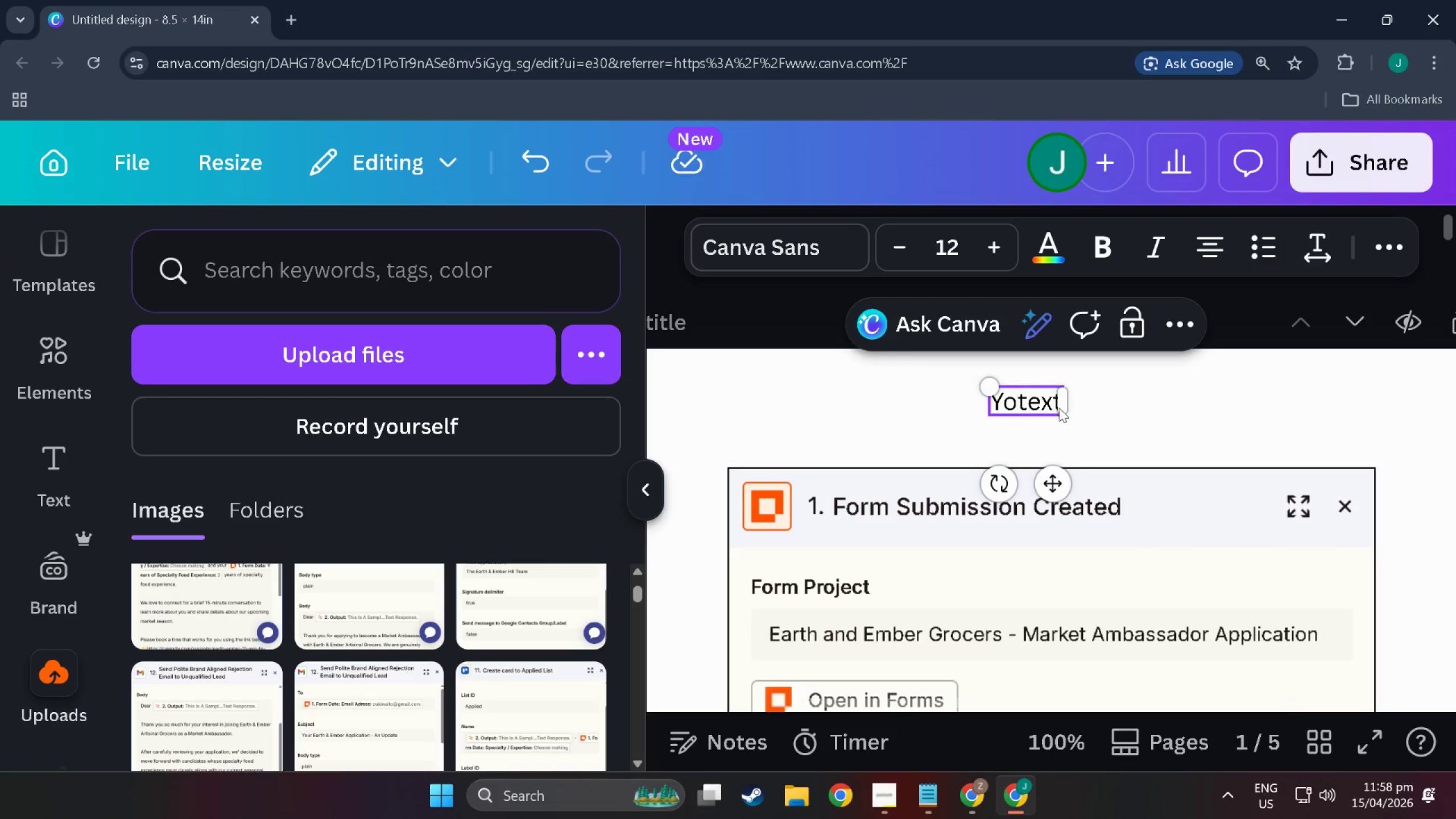 
key(Backspace)
 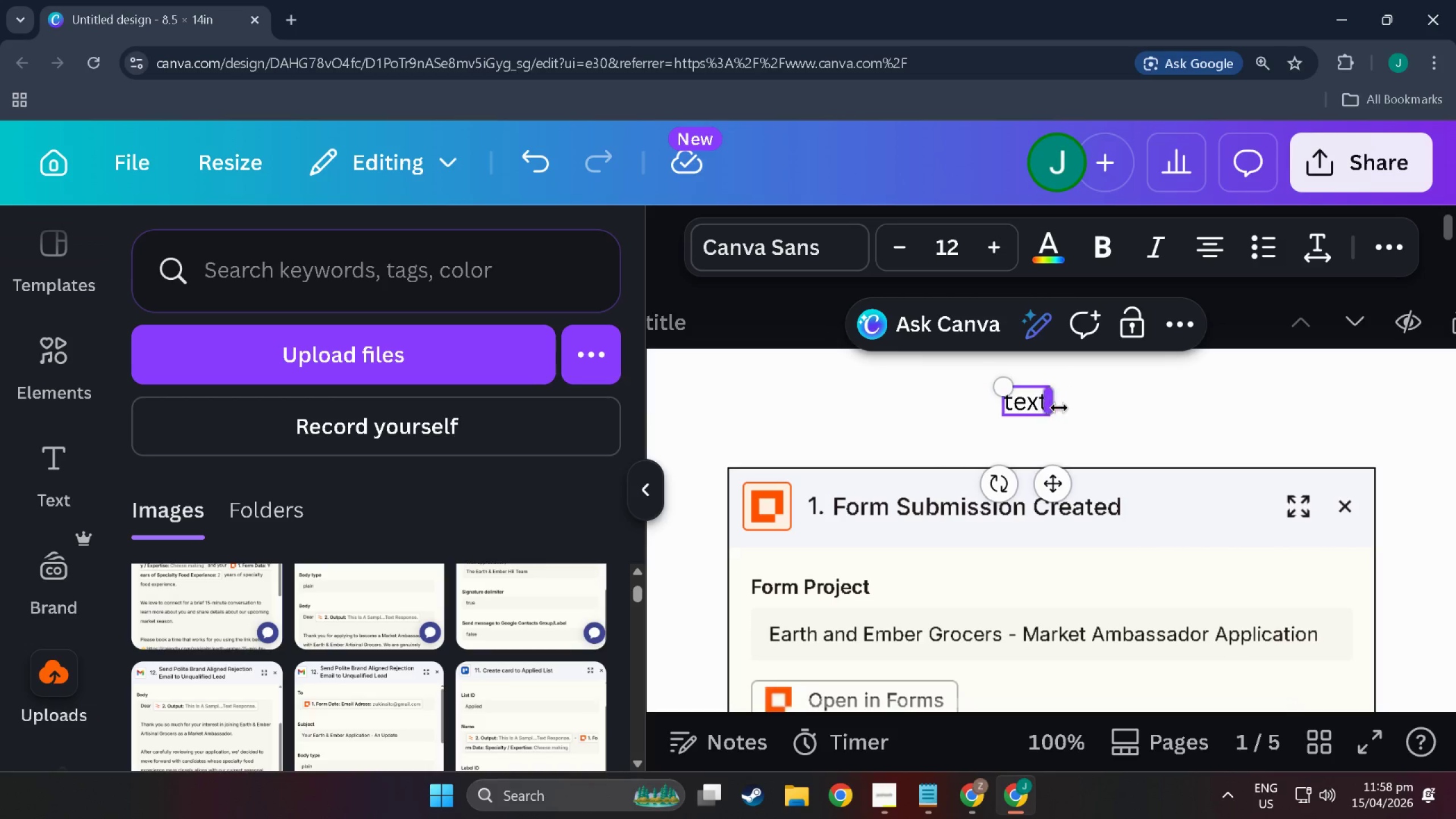 
key(Backspace)
 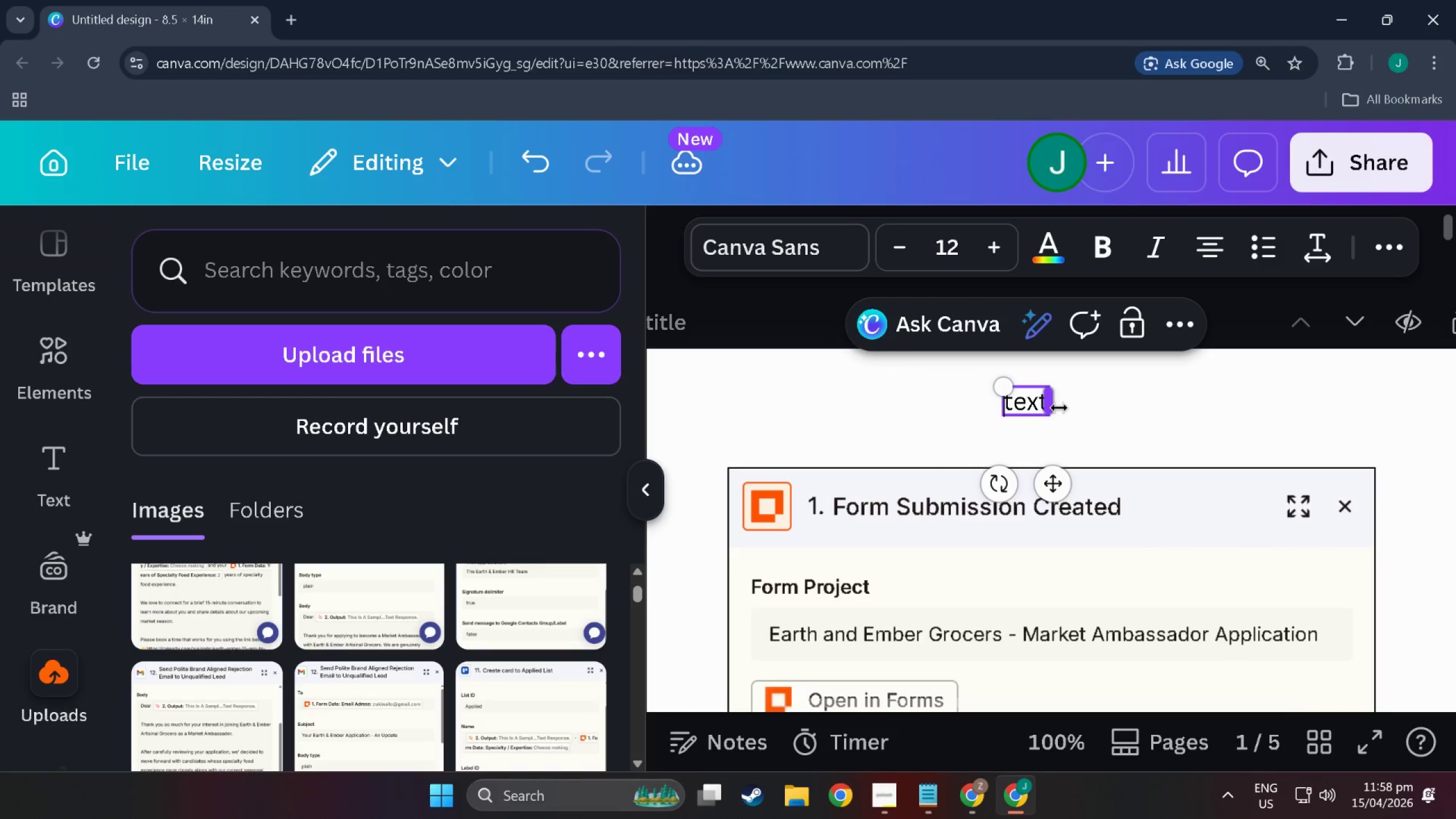 
key(ArrowRight)
 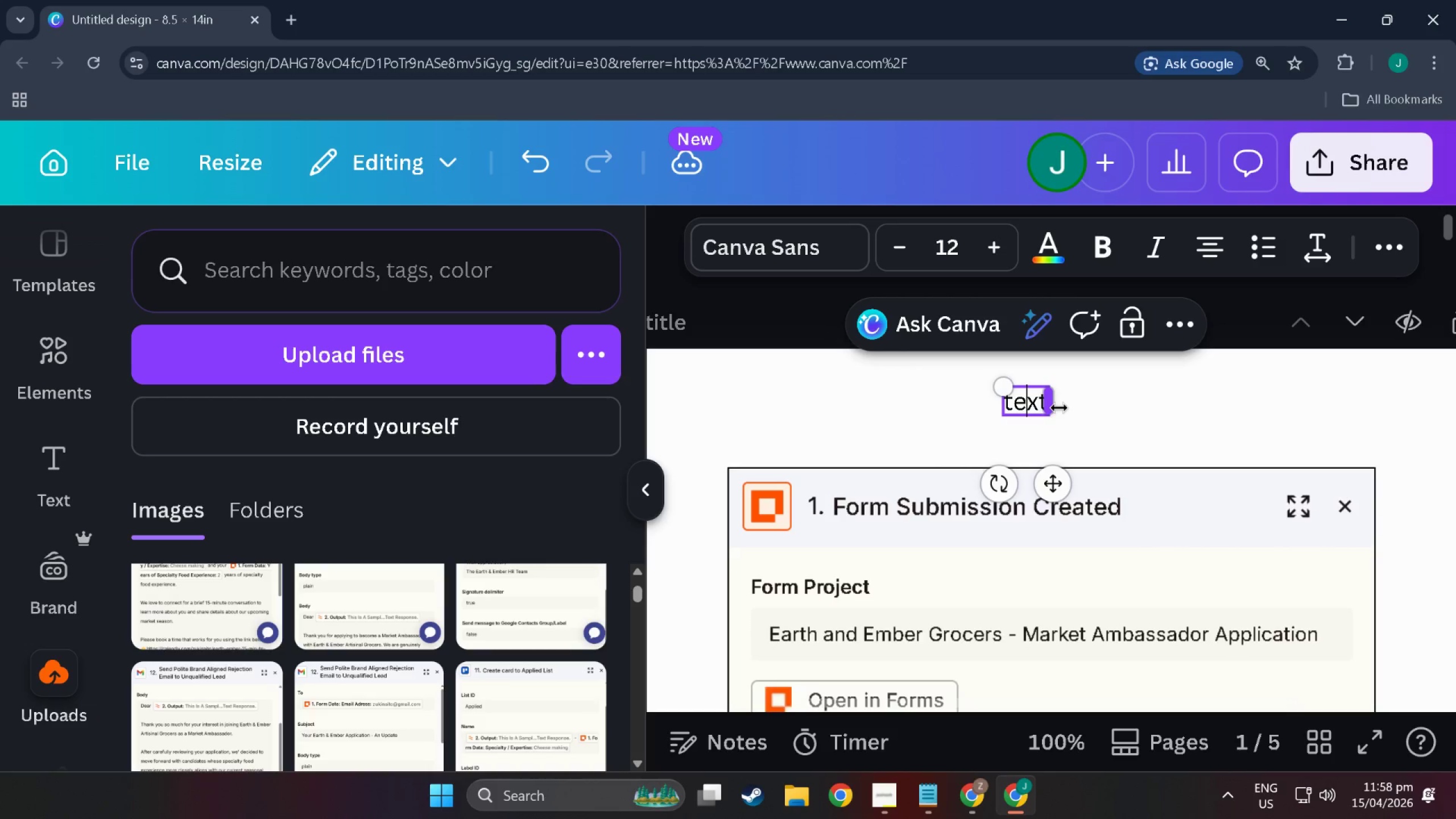 
key(ArrowRight)
 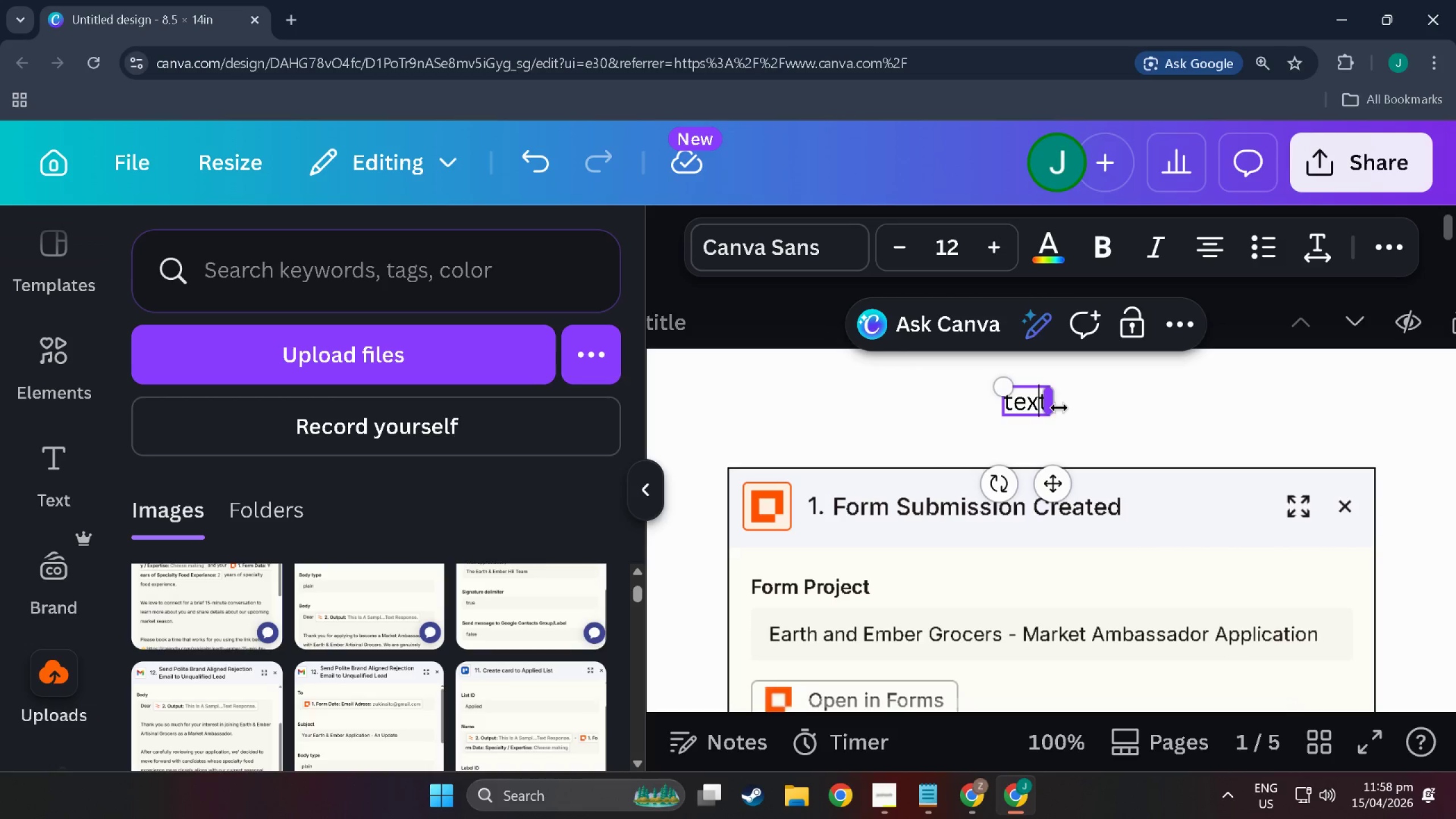 
key(ArrowRight)
 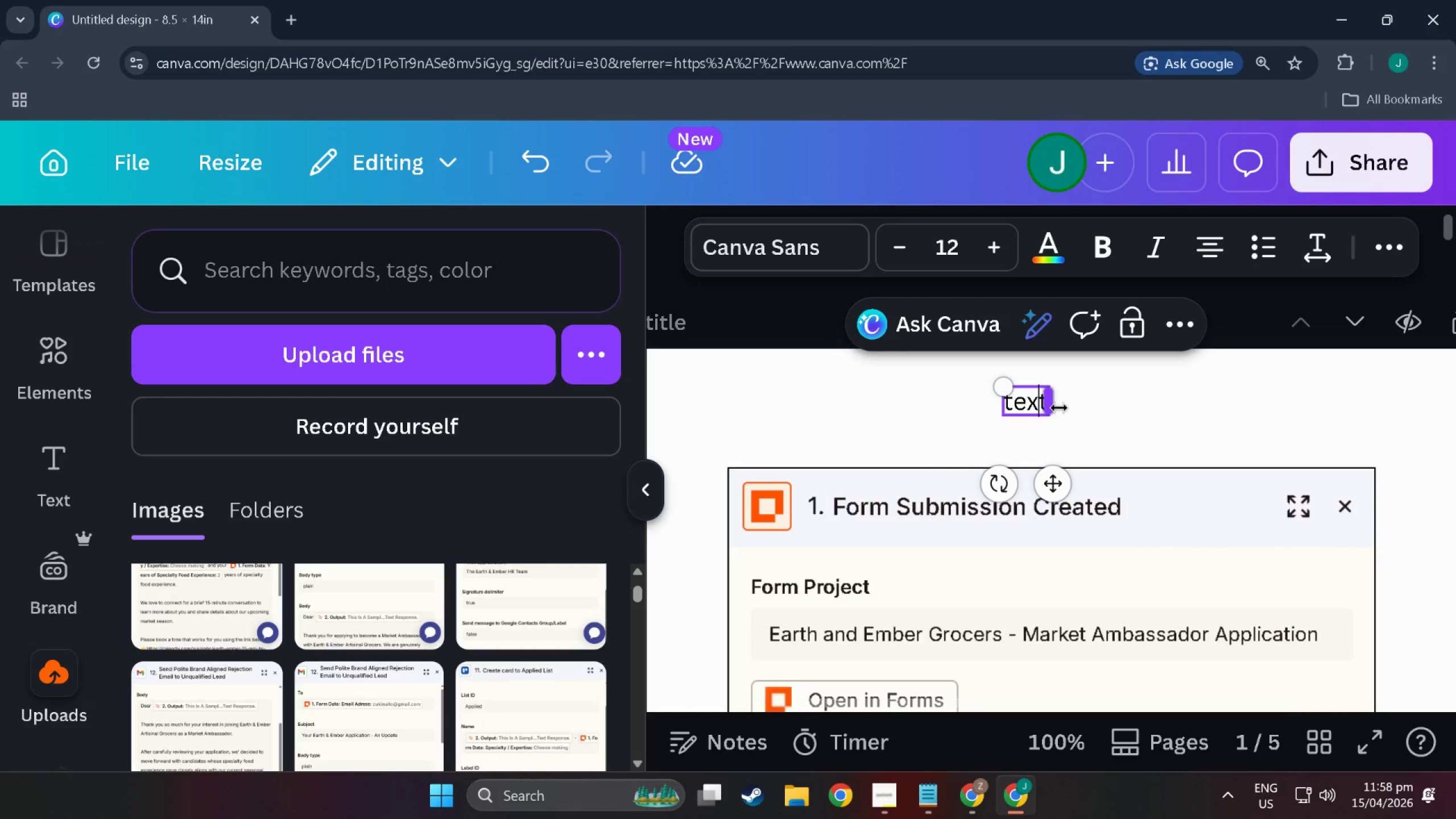 
key(ArrowRight)
 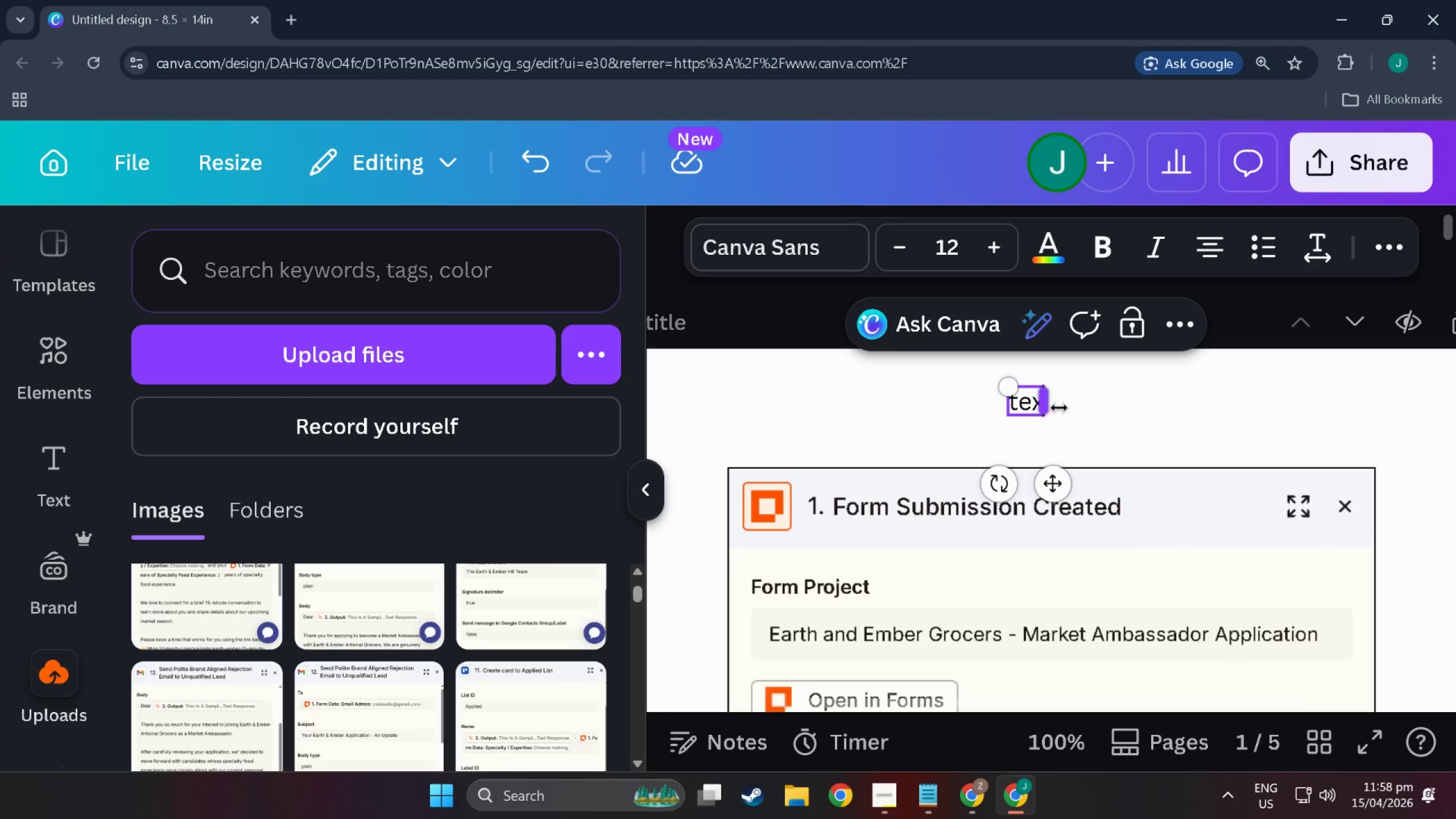 
key(Backspace)
key(Backspace)
key(Backspace)
key(Backspace)
type(Zap 1 - Ember & Eartt)
key(Backspace)
type(h)
key(Tab)
 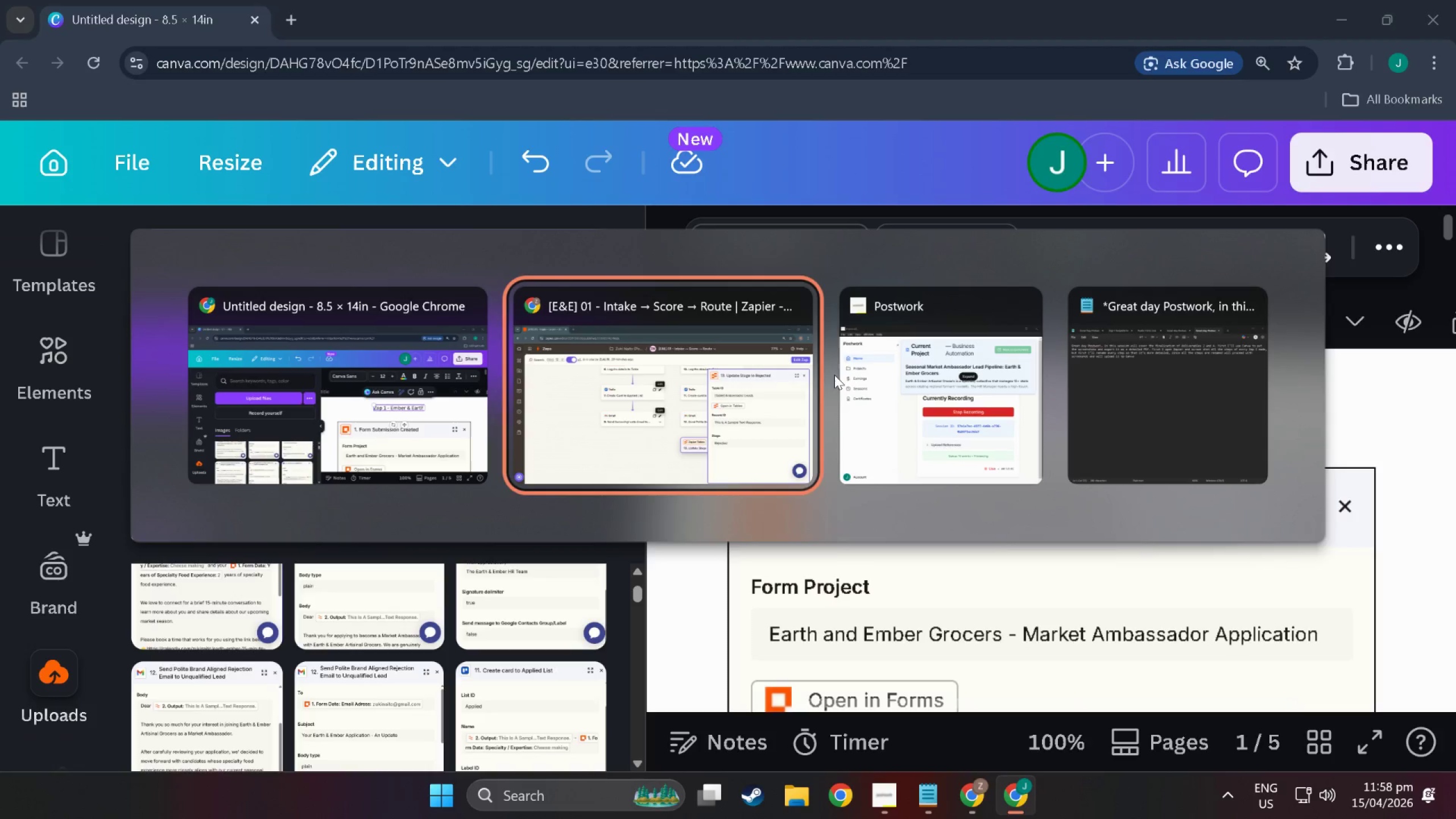 
 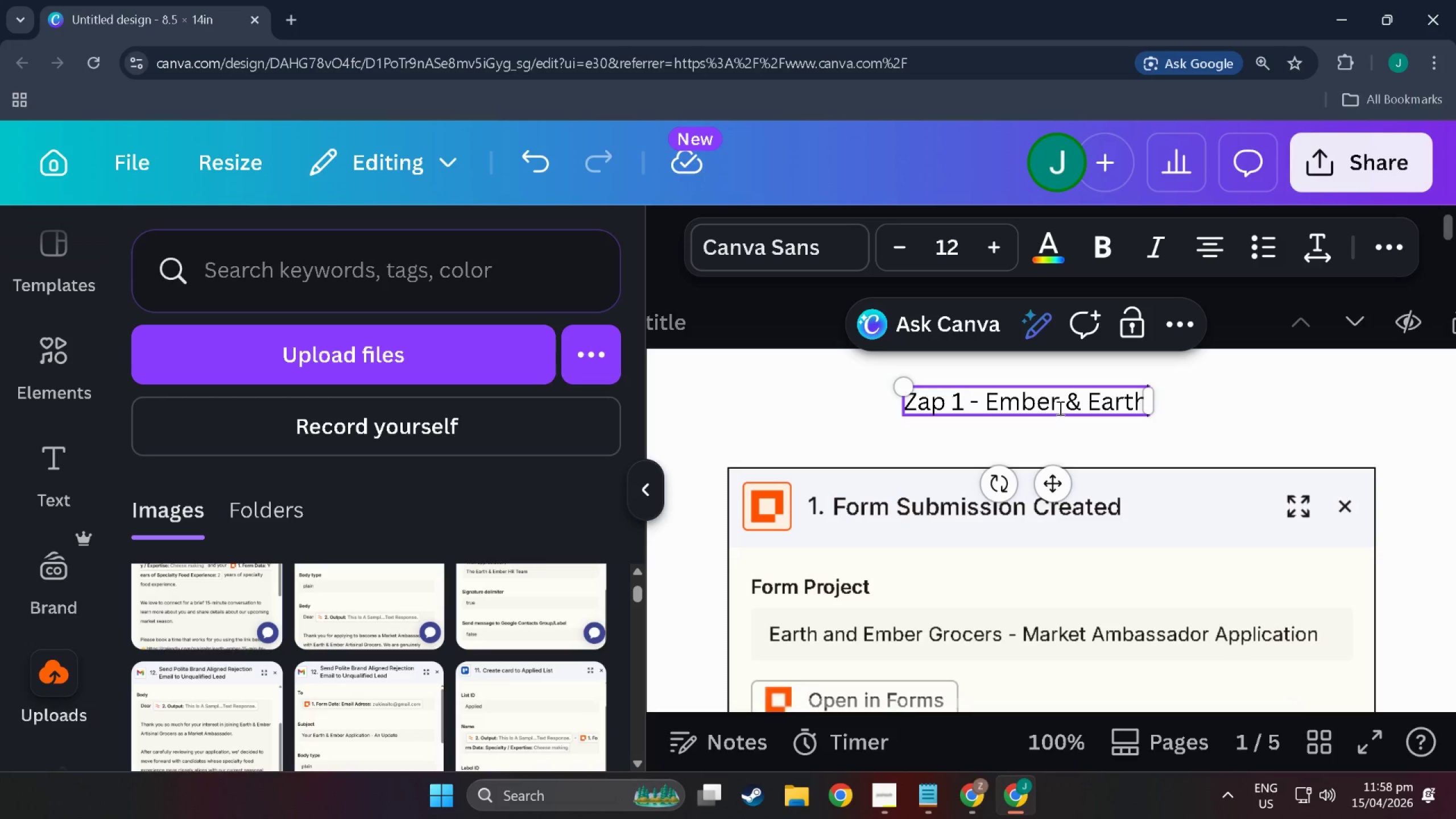 
hold_key(key=AltLeft, duration=0.75)
 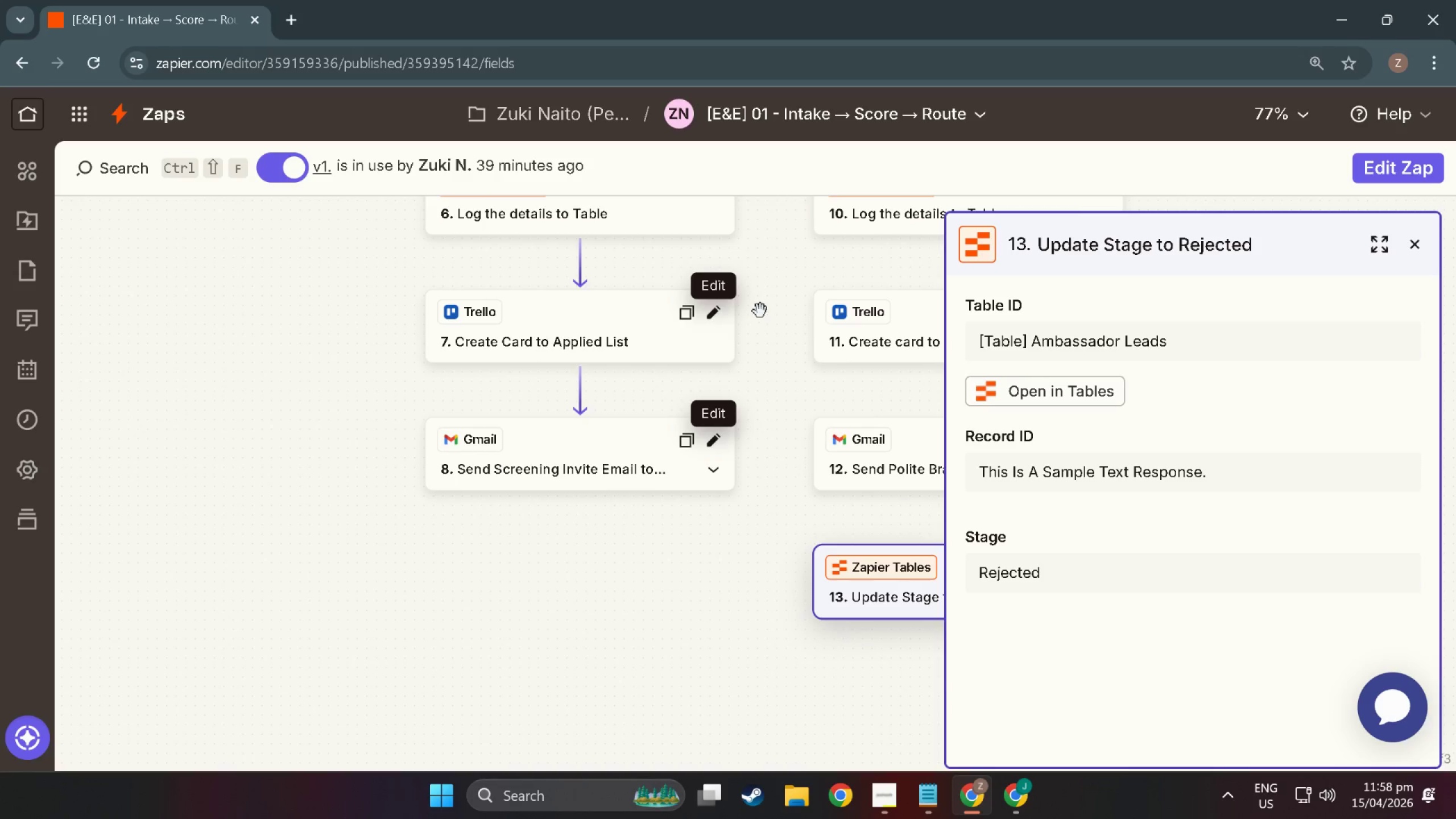 
scroll: coordinate [760, 311], scroll_direction: up, amount: 4.0
 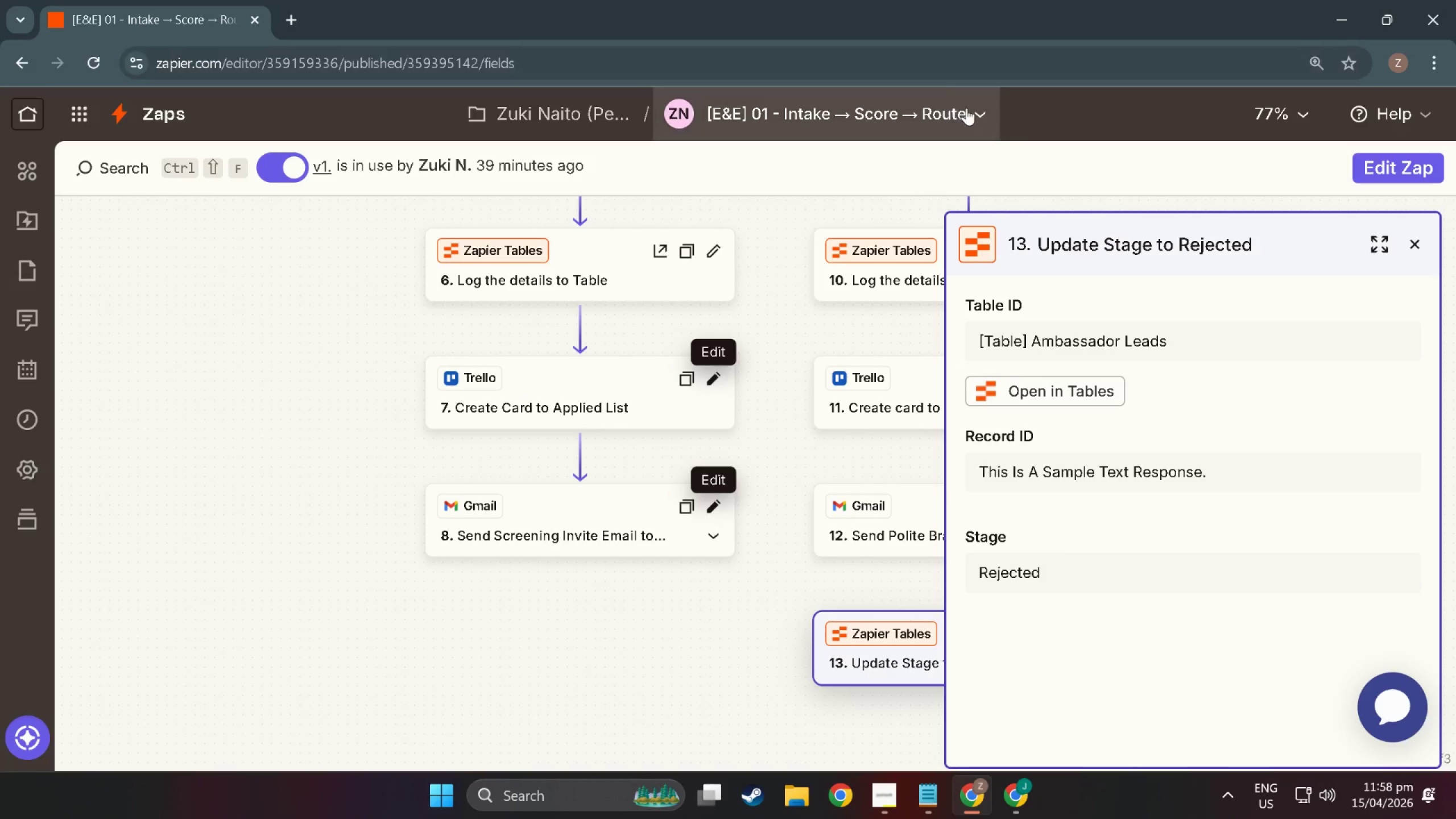 
key(Alt+AltLeft)
 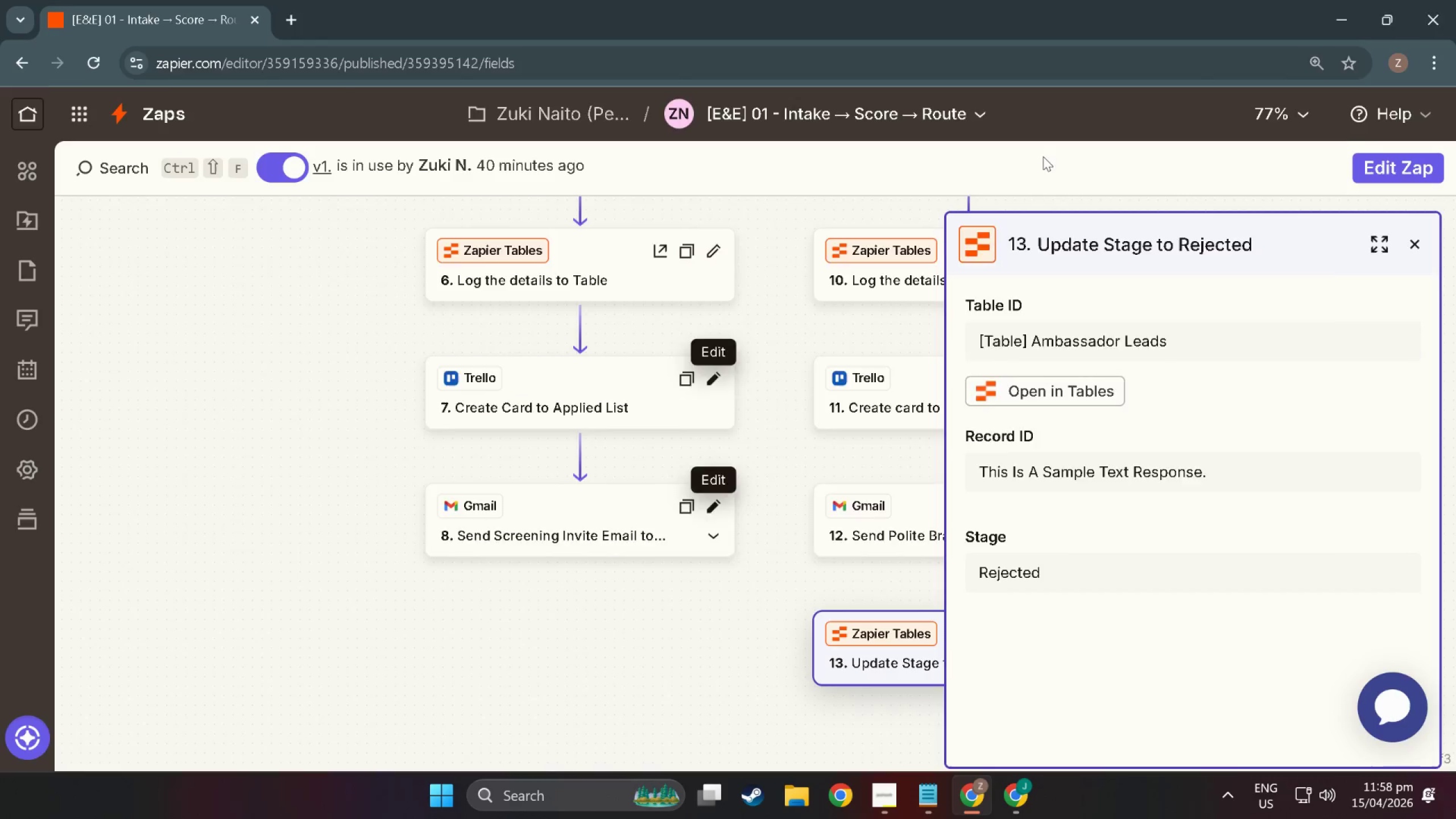 
key(Alt+Tab)
 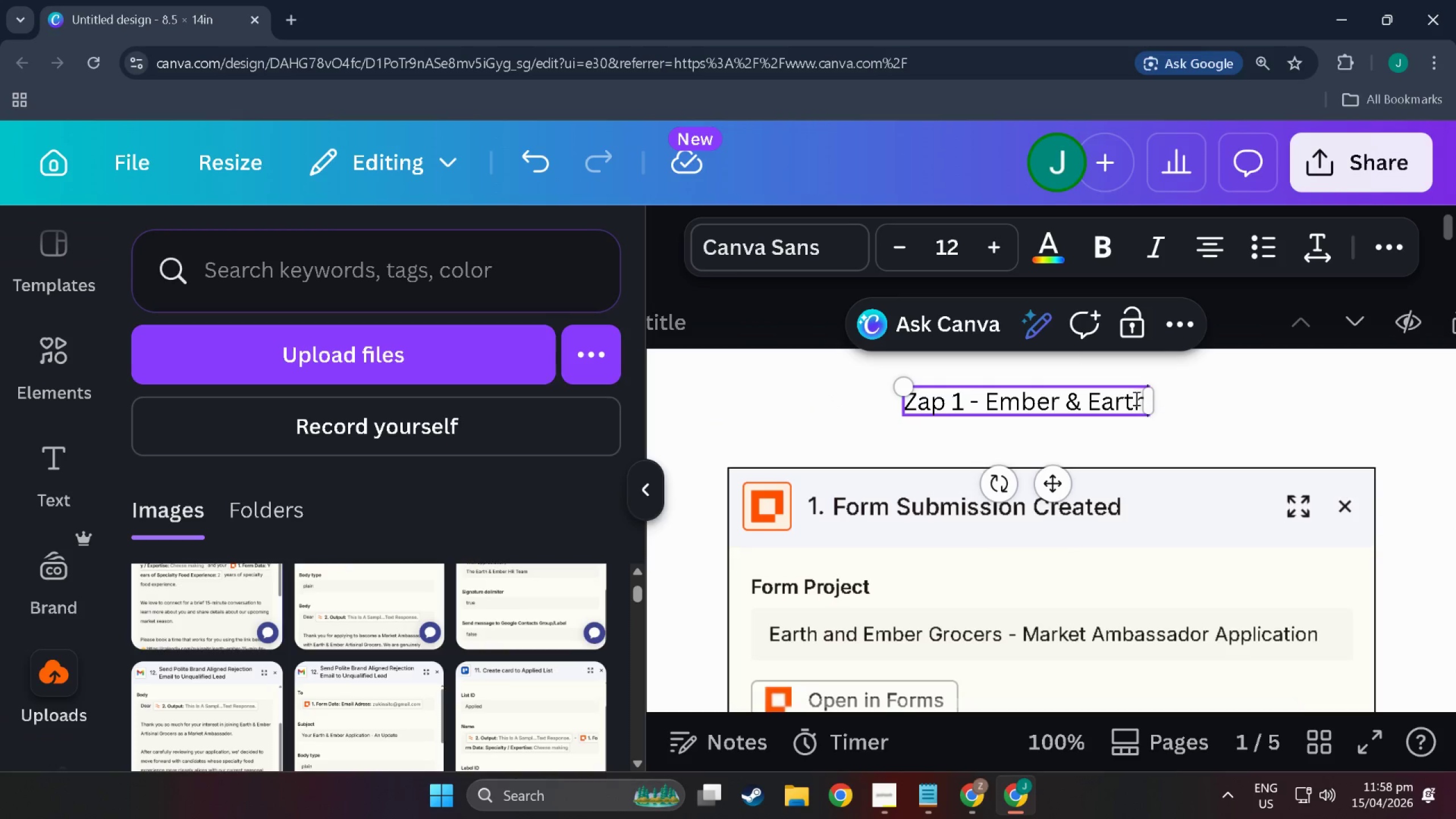 
double_click([1142, 400])
 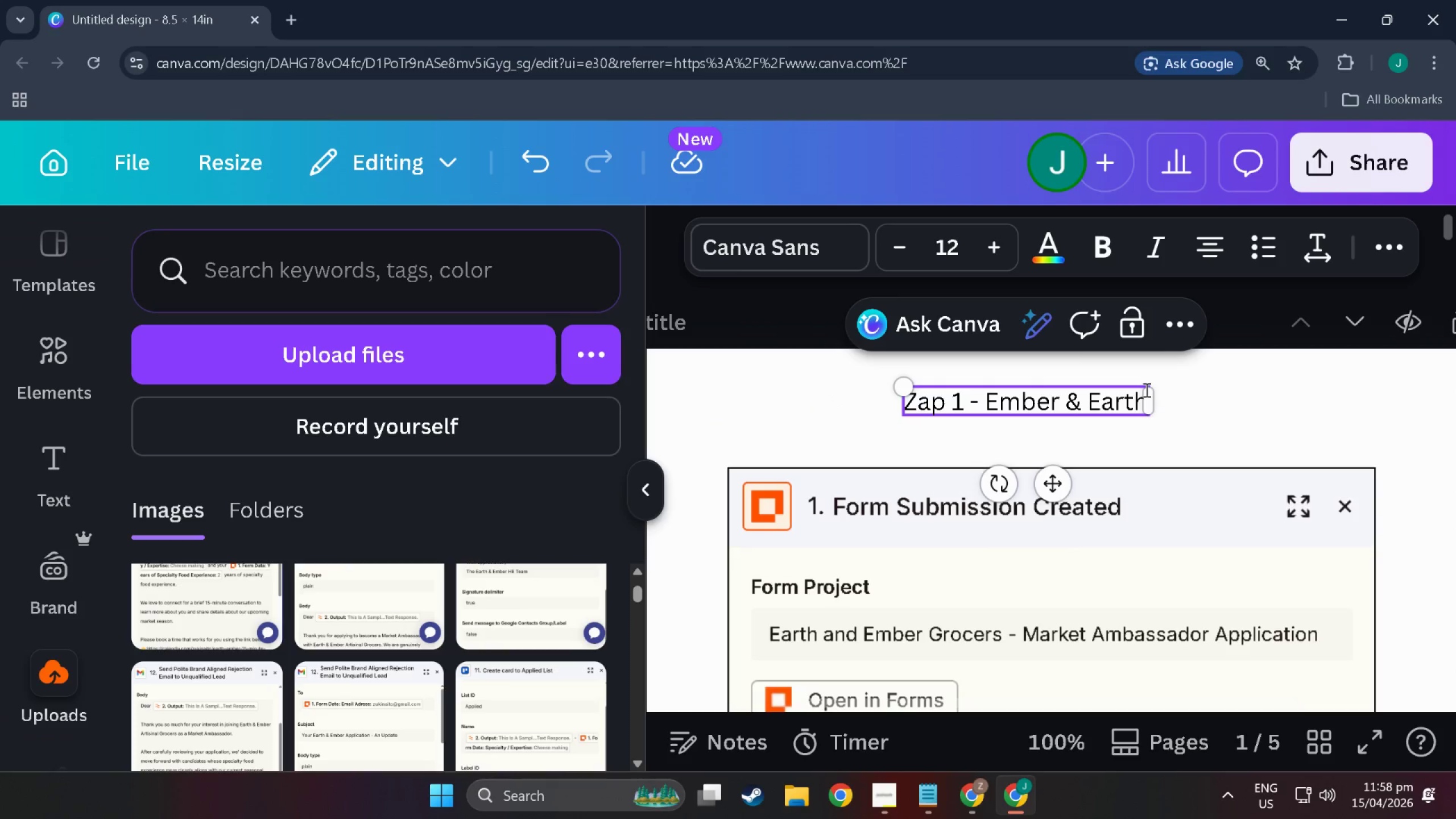 
type( - Intakle )
key(Backspace)
key(Backspace)
key(Backspace)
type(e )
 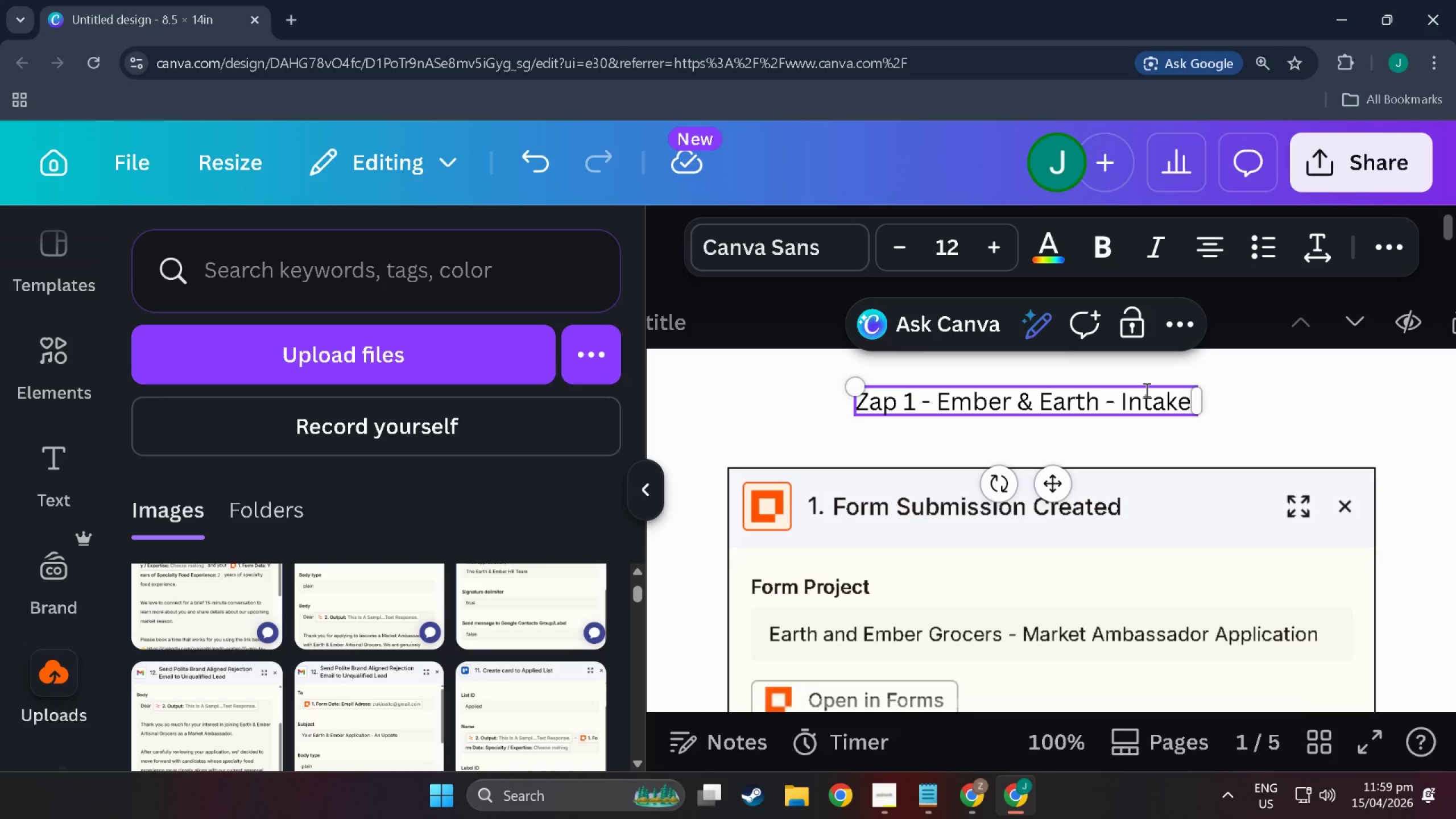 
key(Meta+Period)
 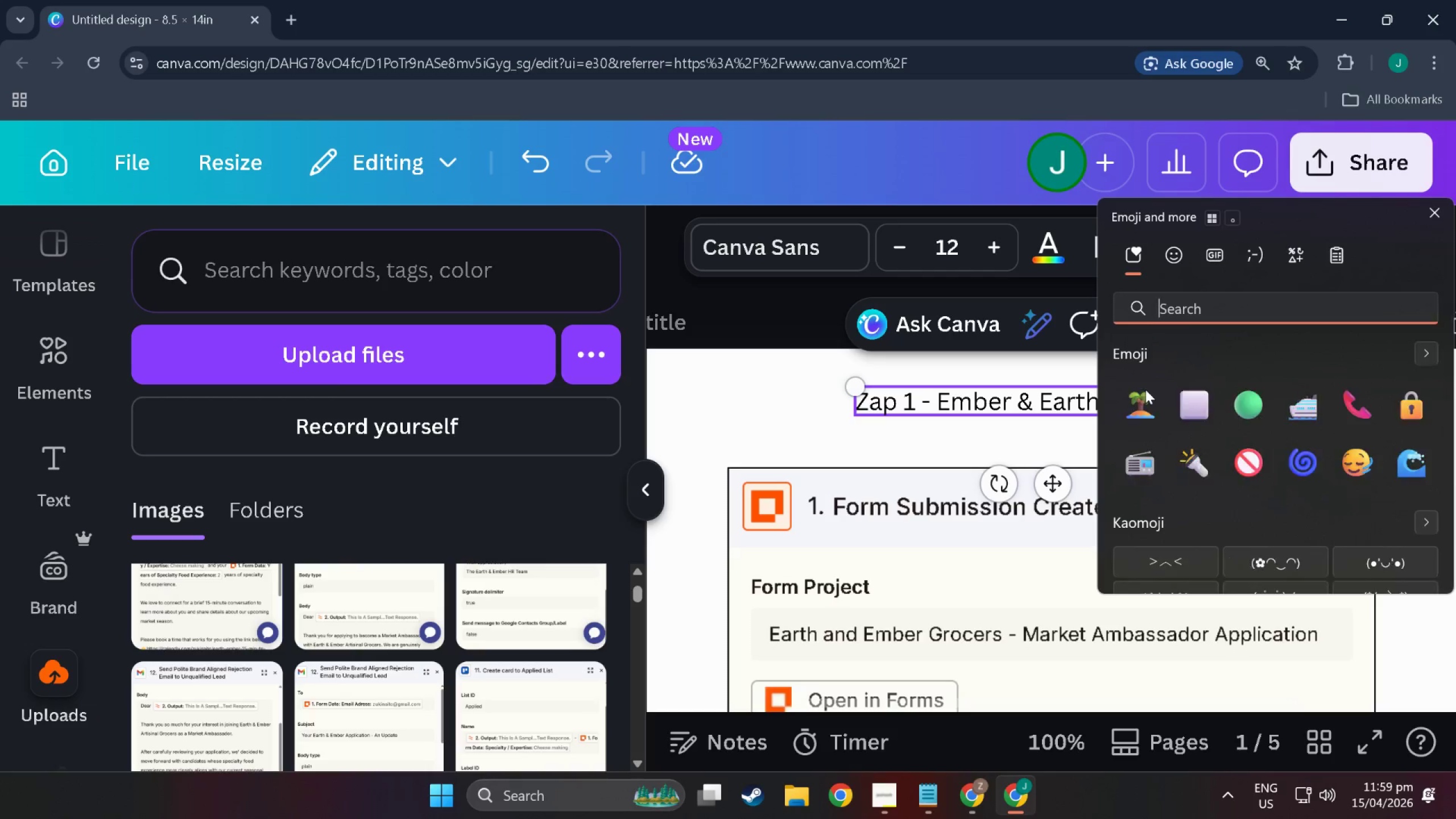 
scroll: coordinate [1167, 497], scroll_direction: down, amount: 16.0
 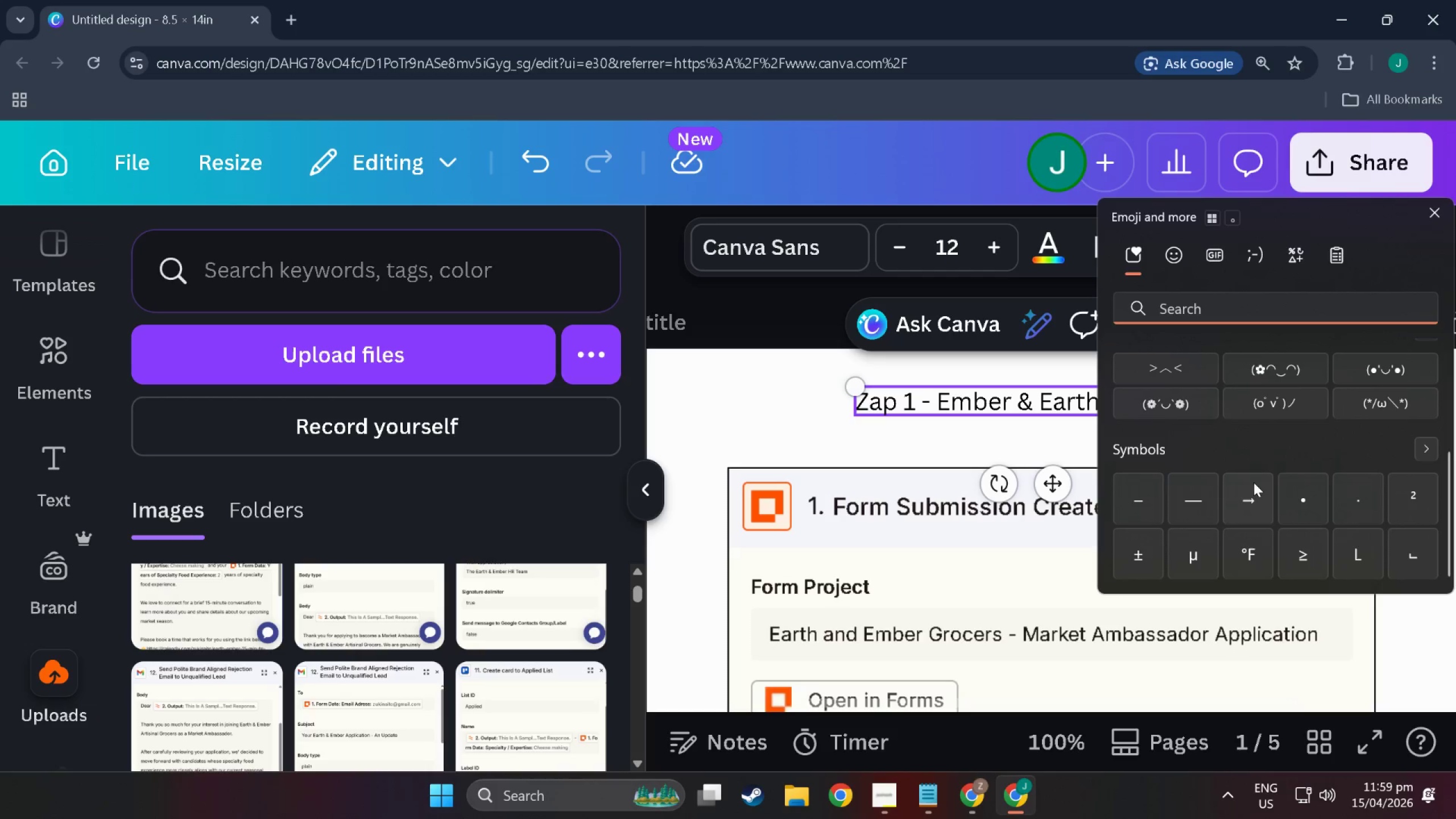 
left_click([1253, 482])
 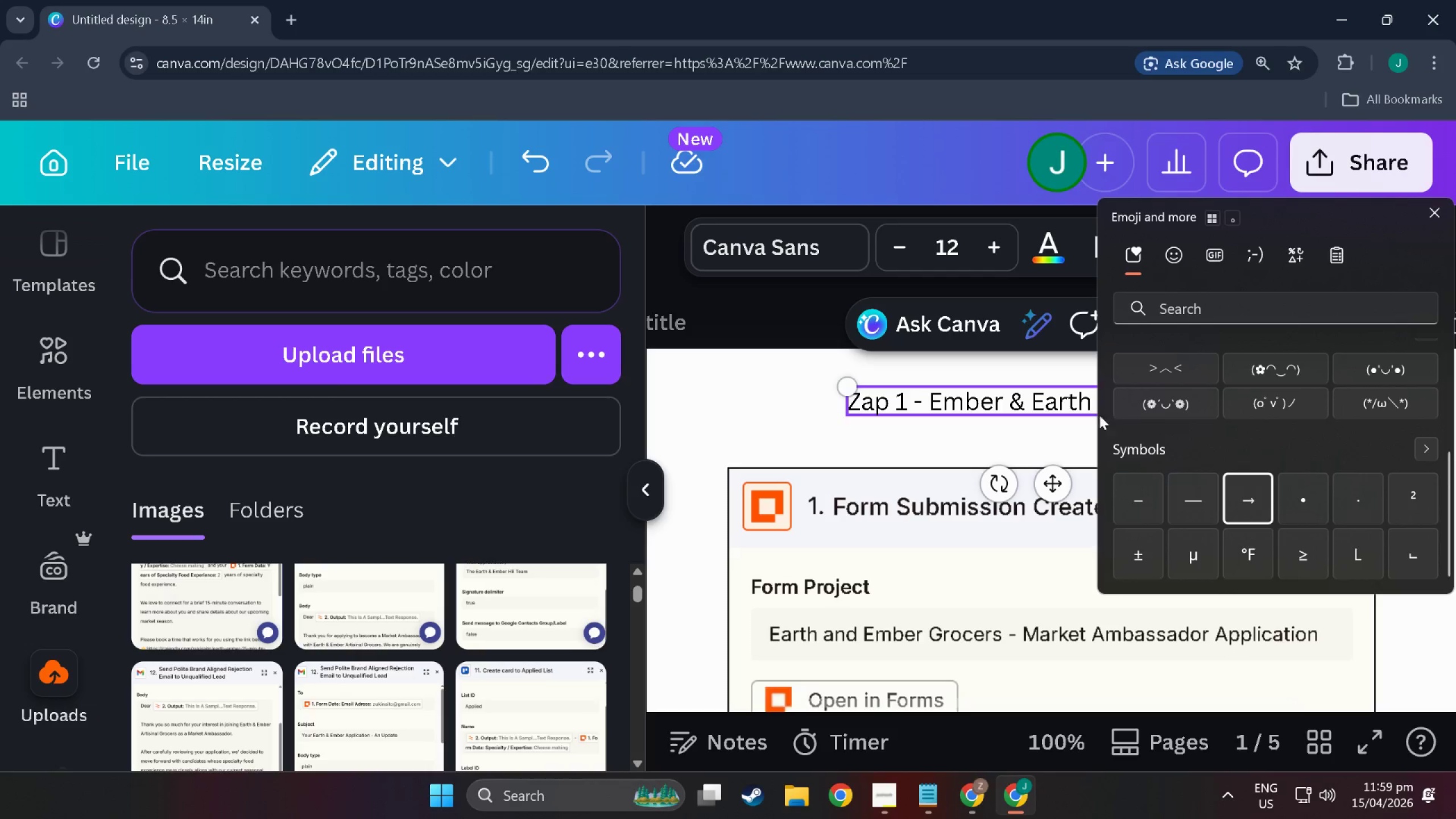 
left_click([1079, 404])
 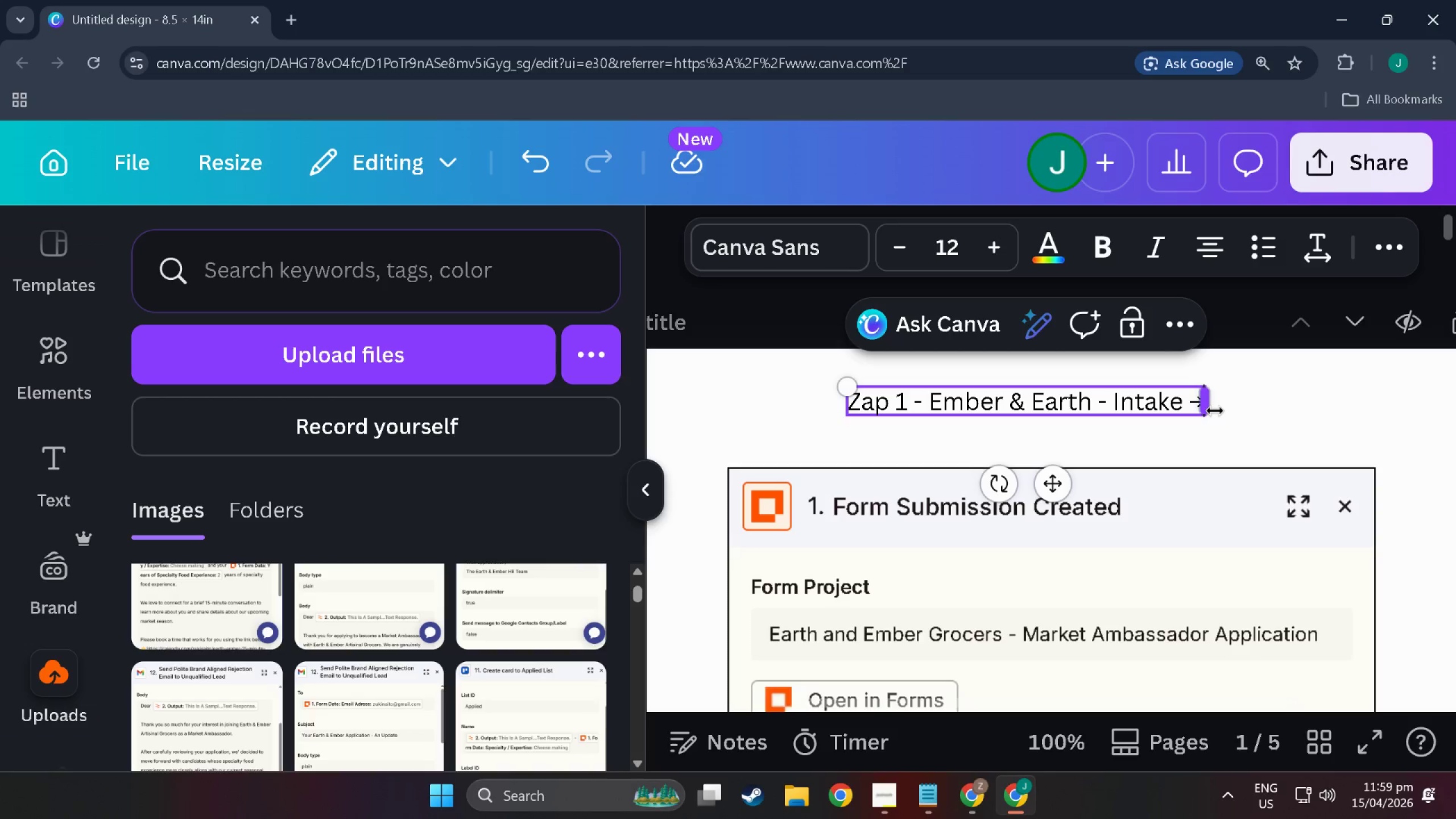 
type( Score )
 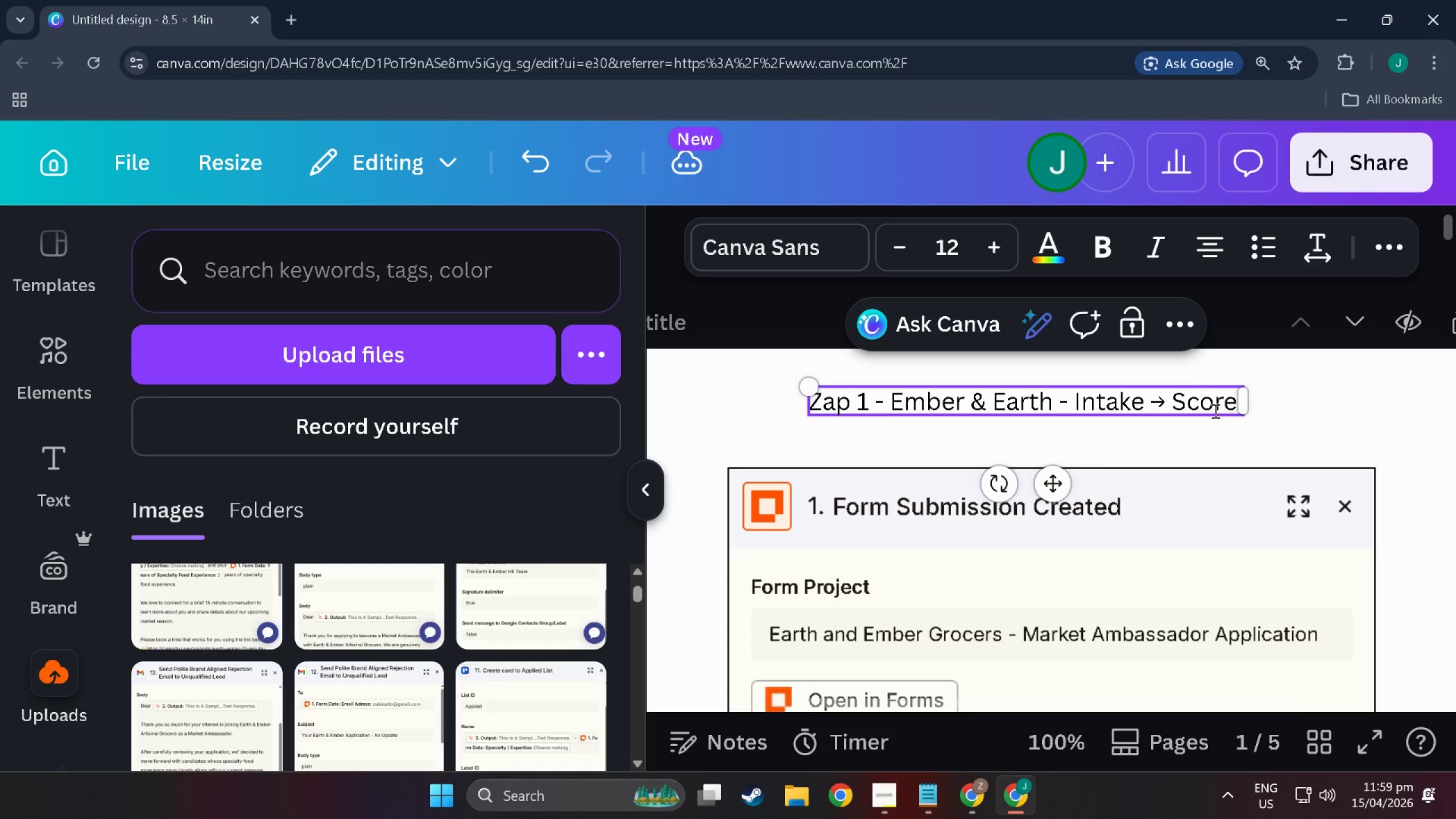 
key(Meta+MetaLeft)
 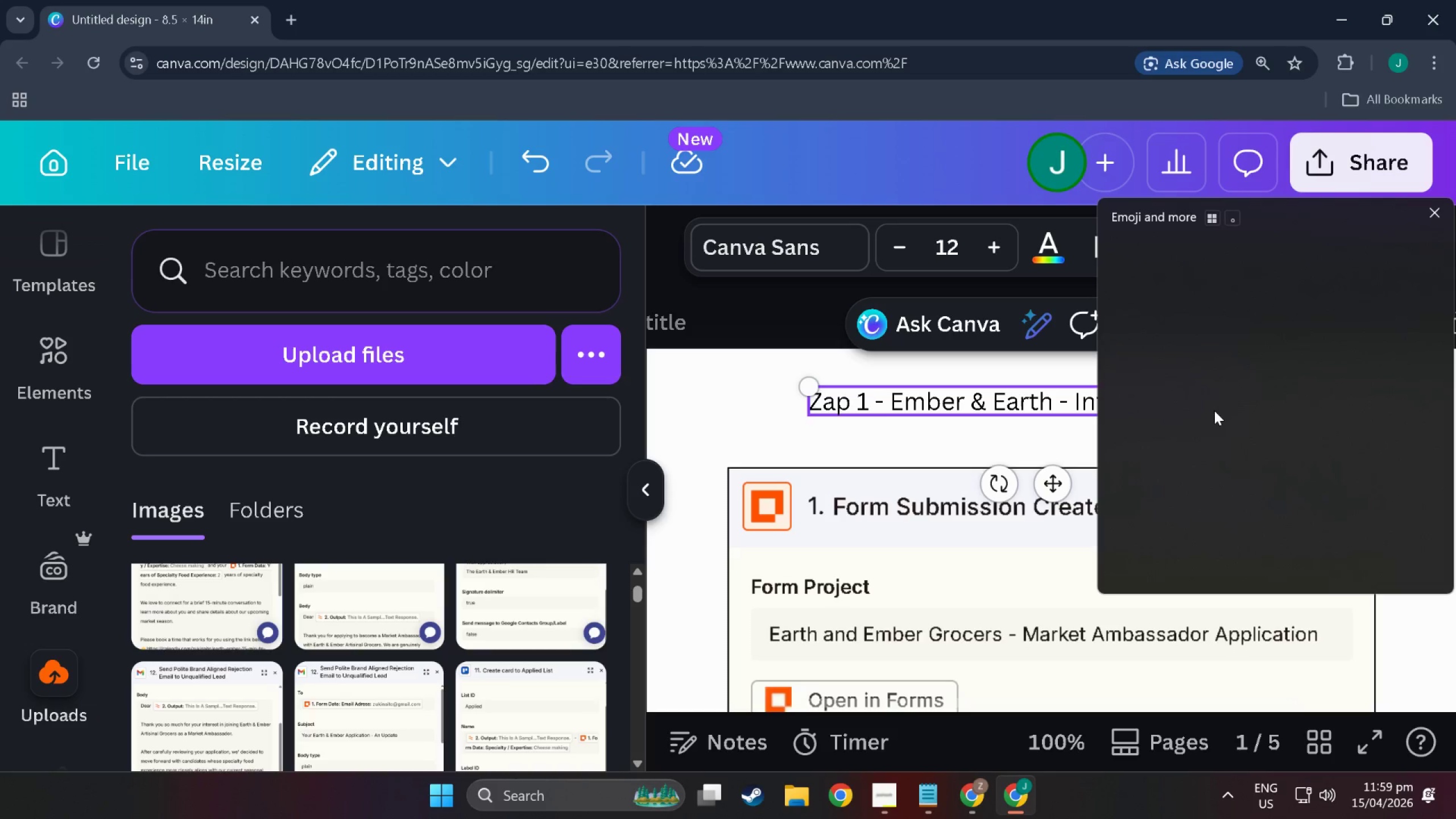 
key(Meta+Period)
 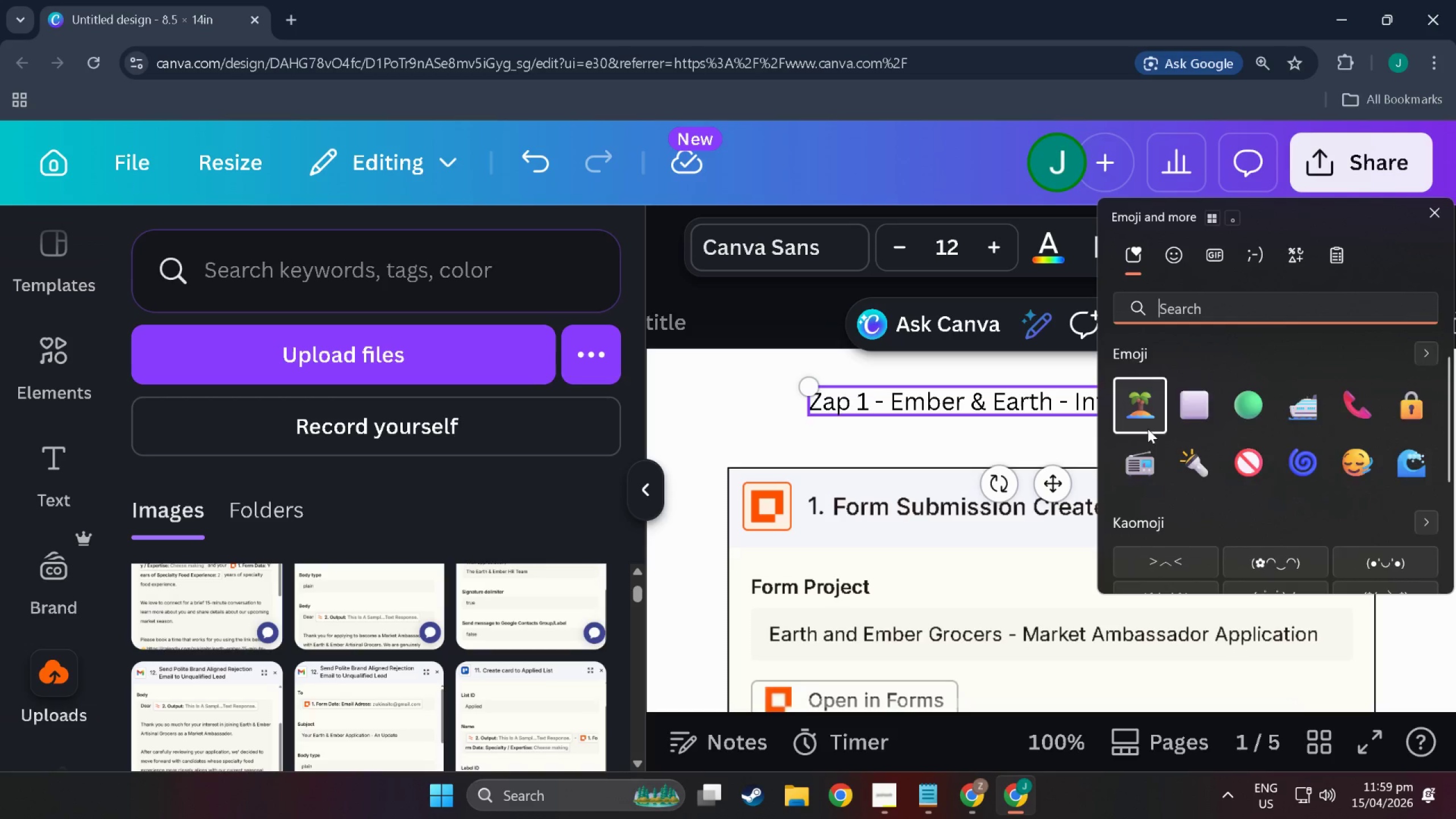 
left_click([1147, 515])
 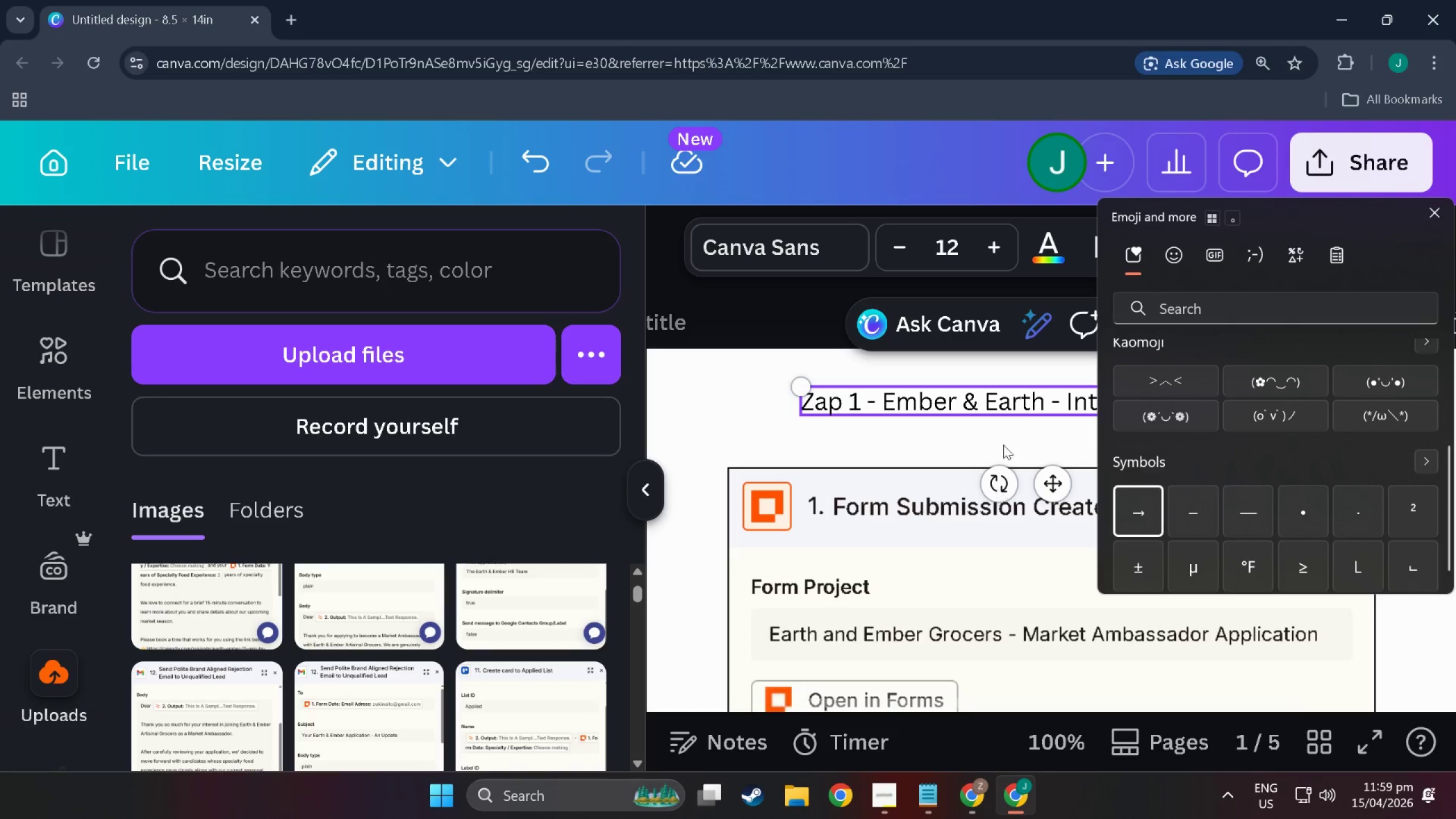 
scroll: coordinate [1144, 474], scroll_direction: down, amount: 14.0
 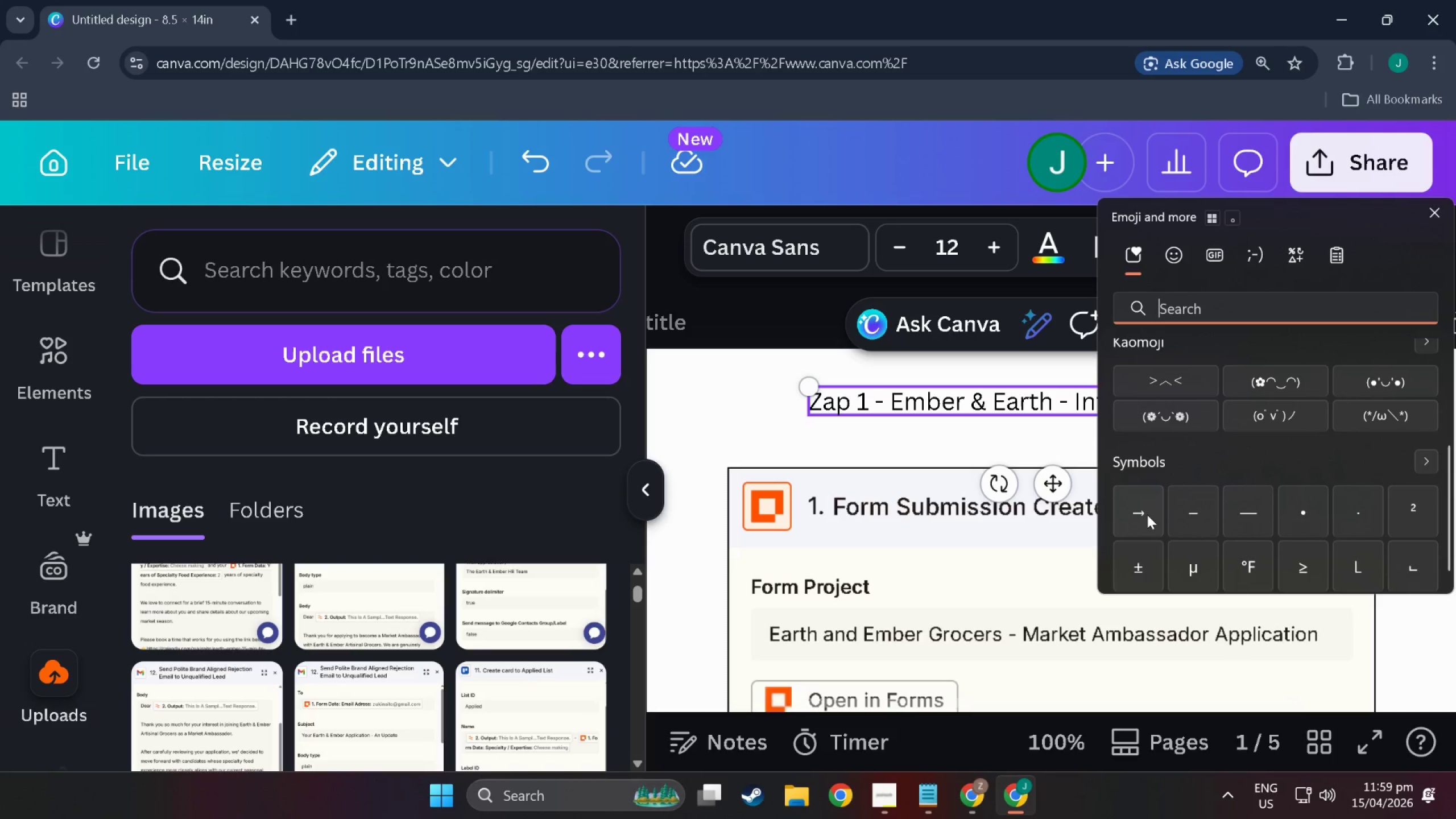 
left_click([1034, 396])
 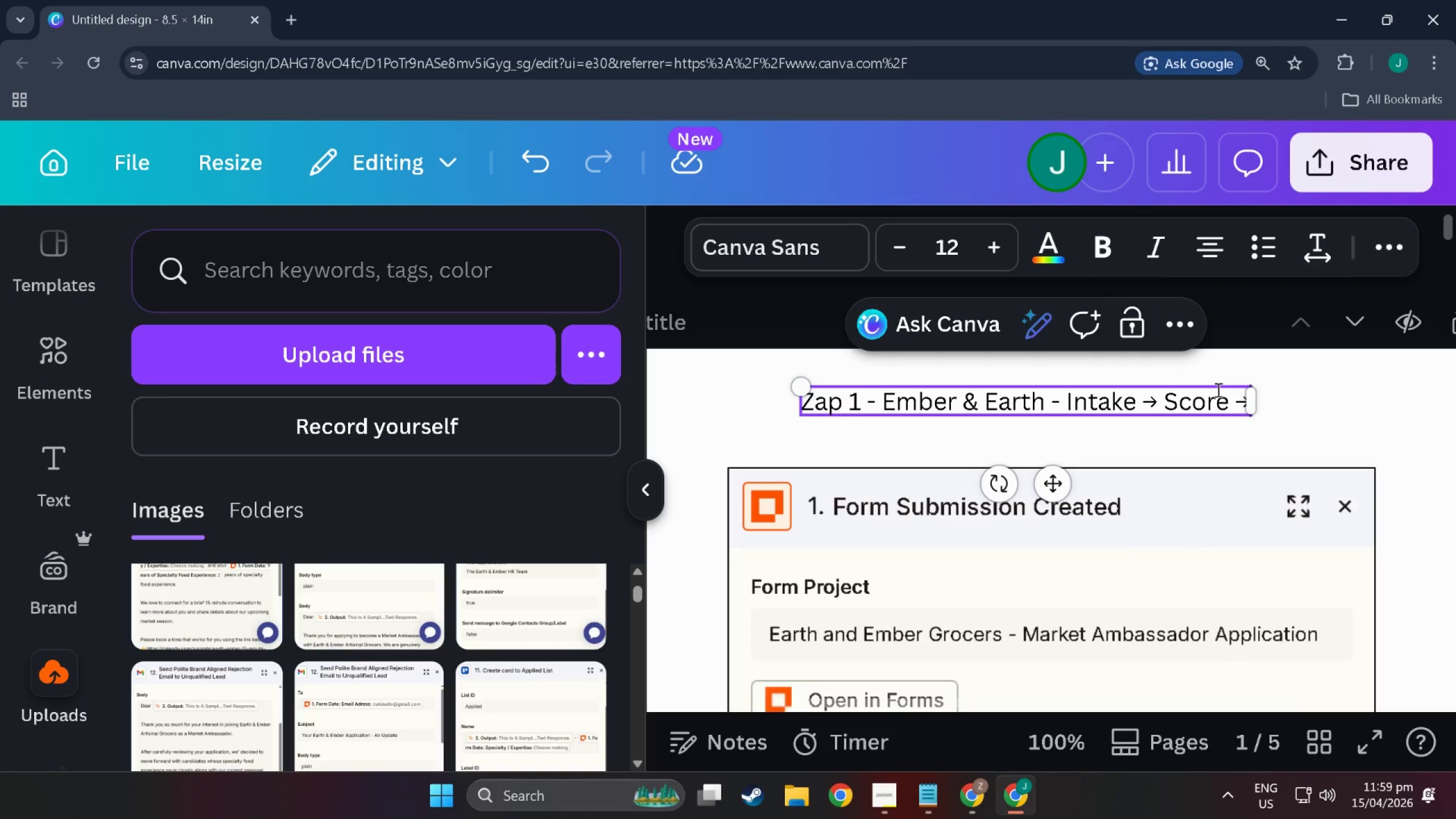 
type( Route)
 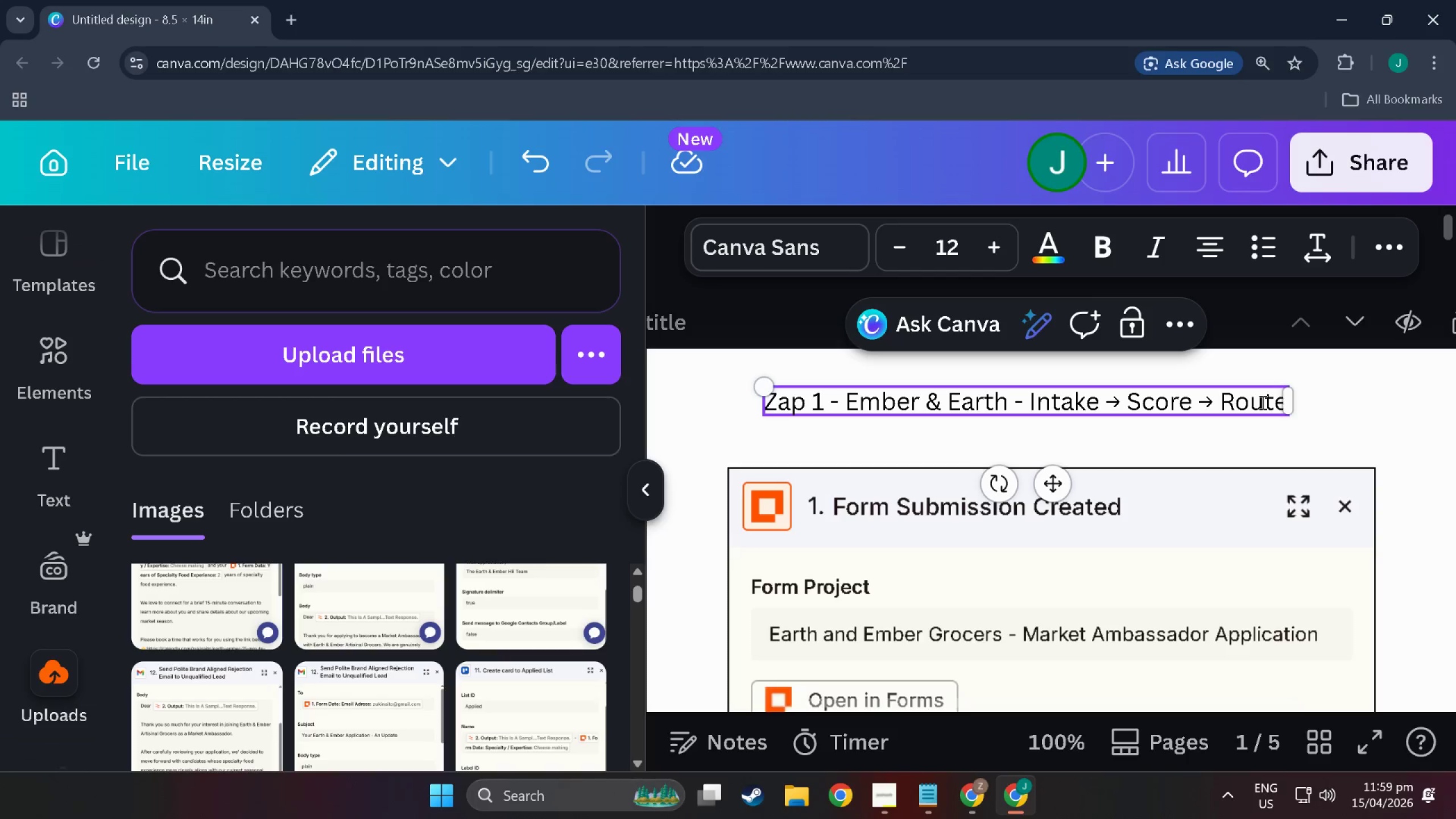 
key(Alt+Tab)
 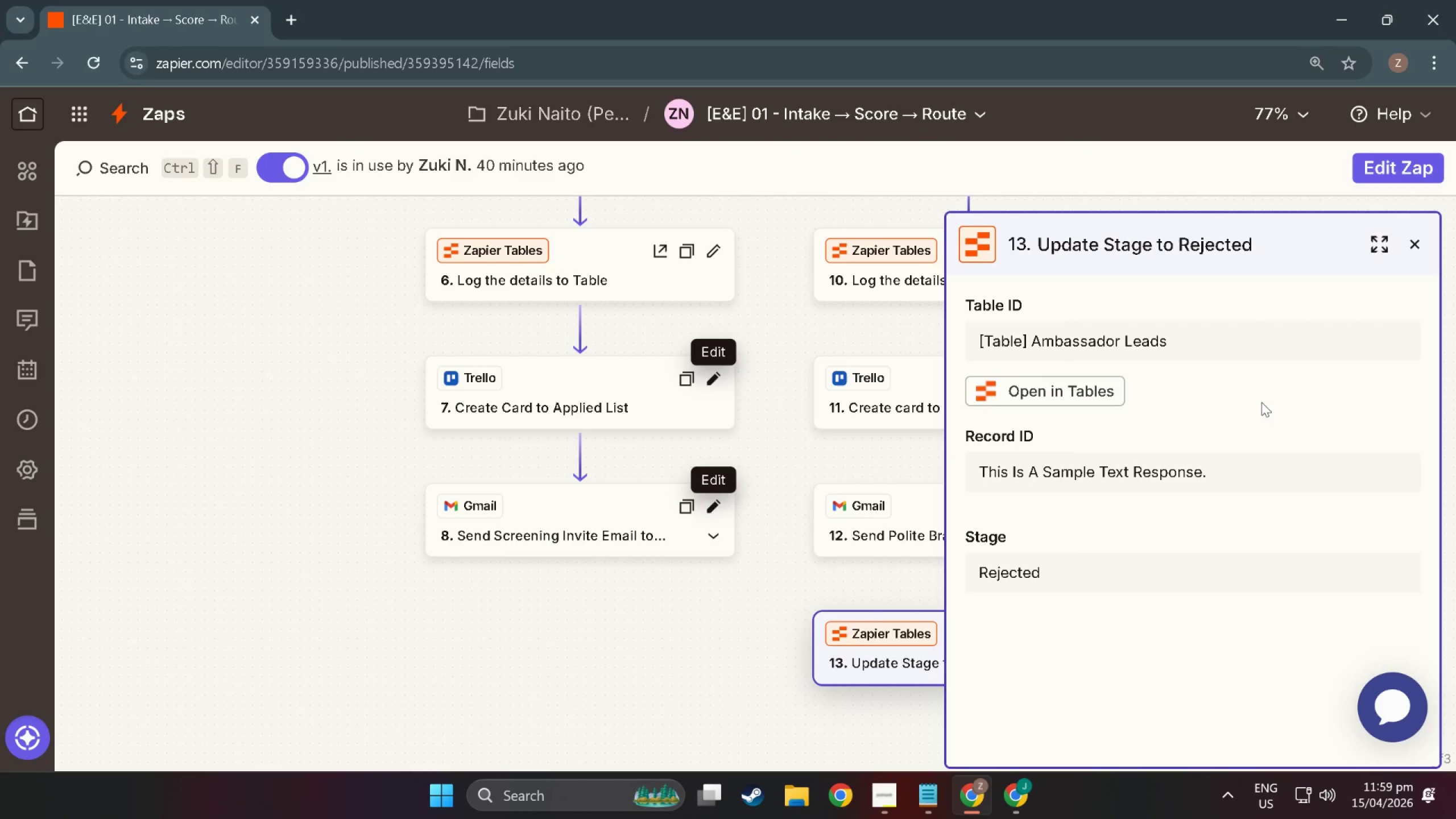 
key(Alt+Tab)
 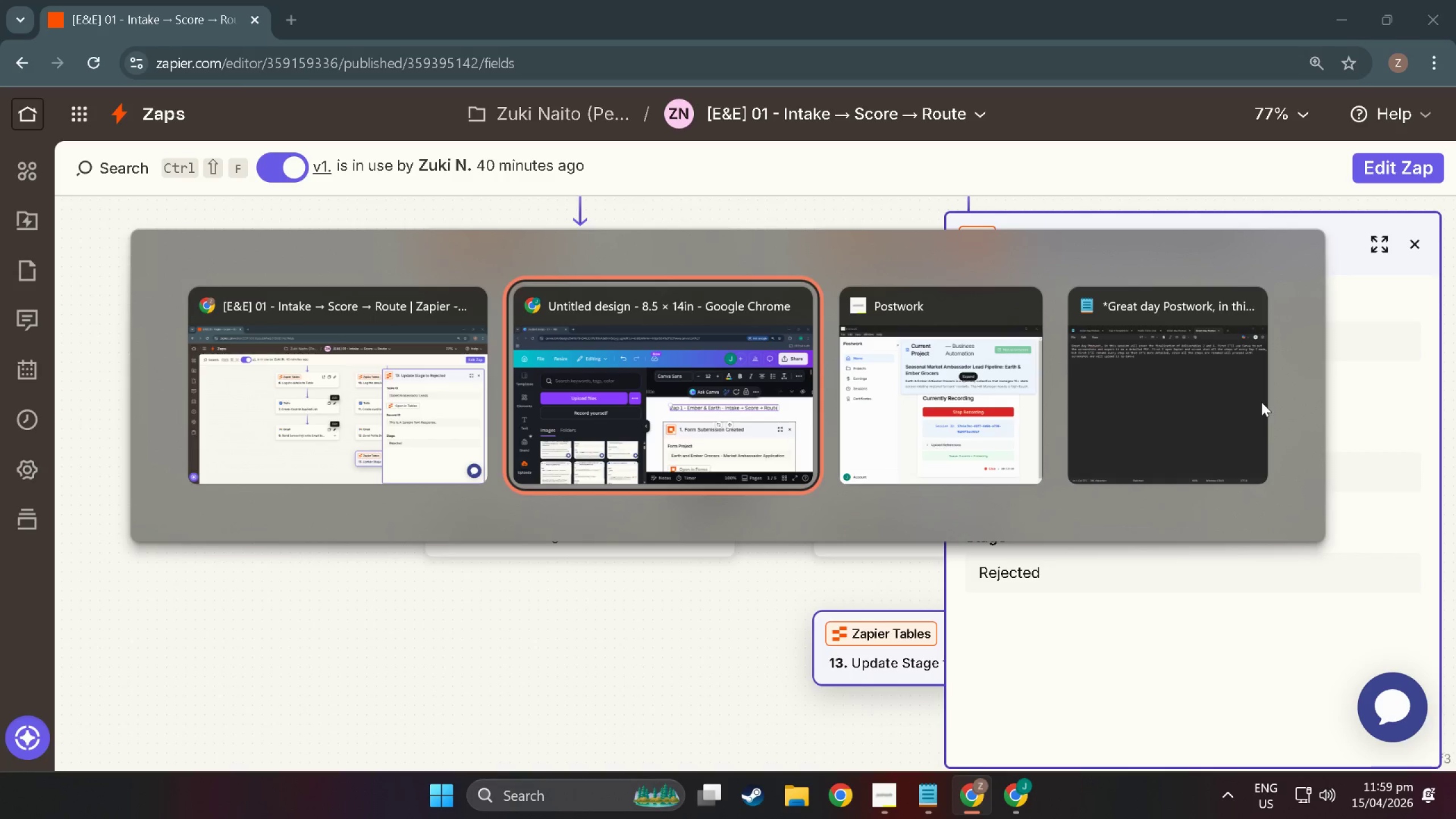 
key(Alt+Tab)